 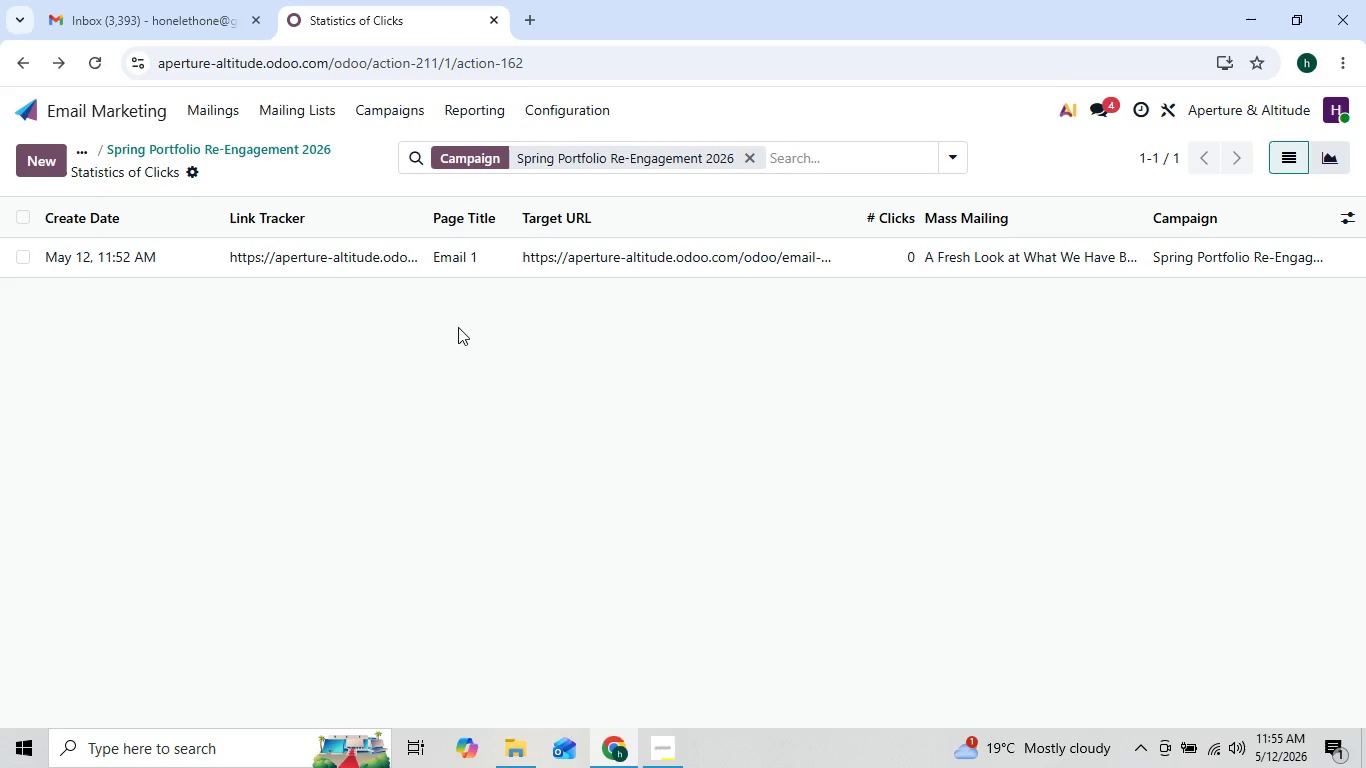 
left_click([414, 109])
 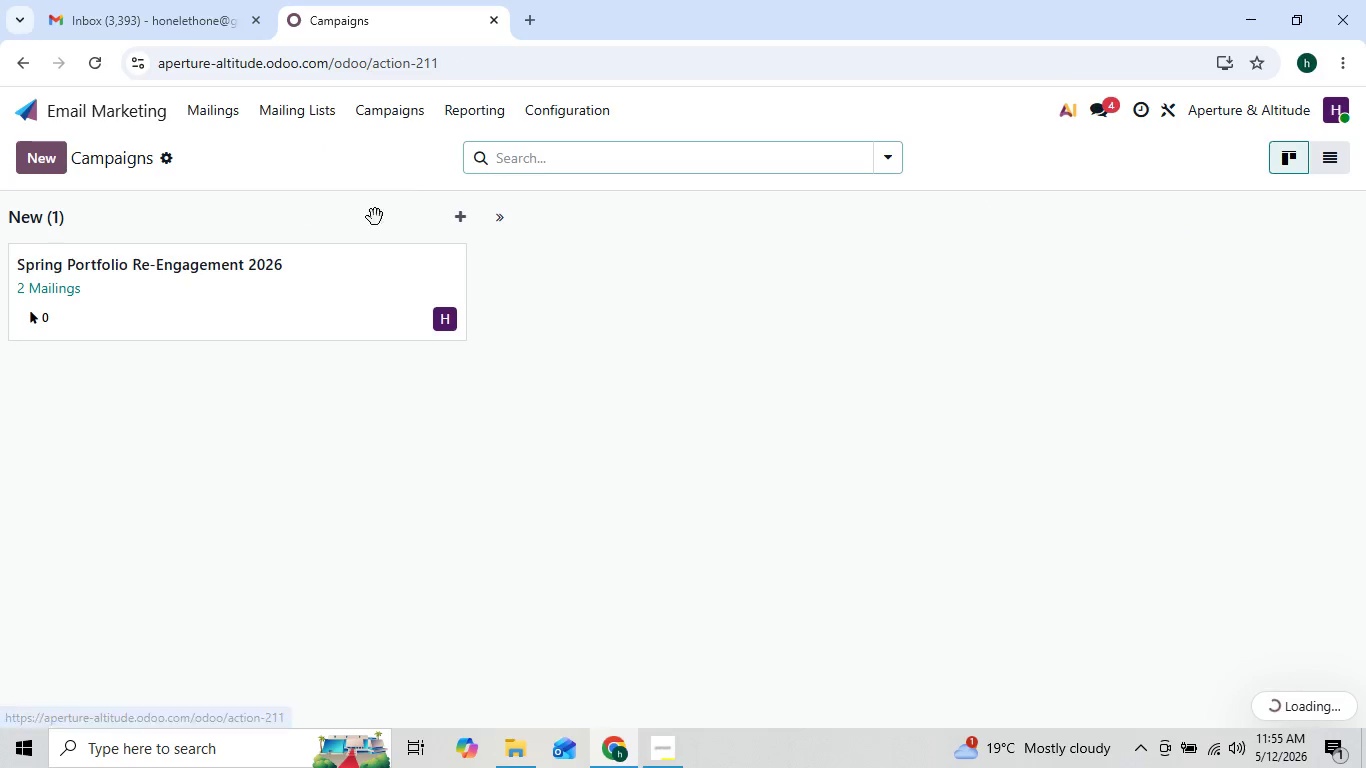 
left_click([357, 274])
 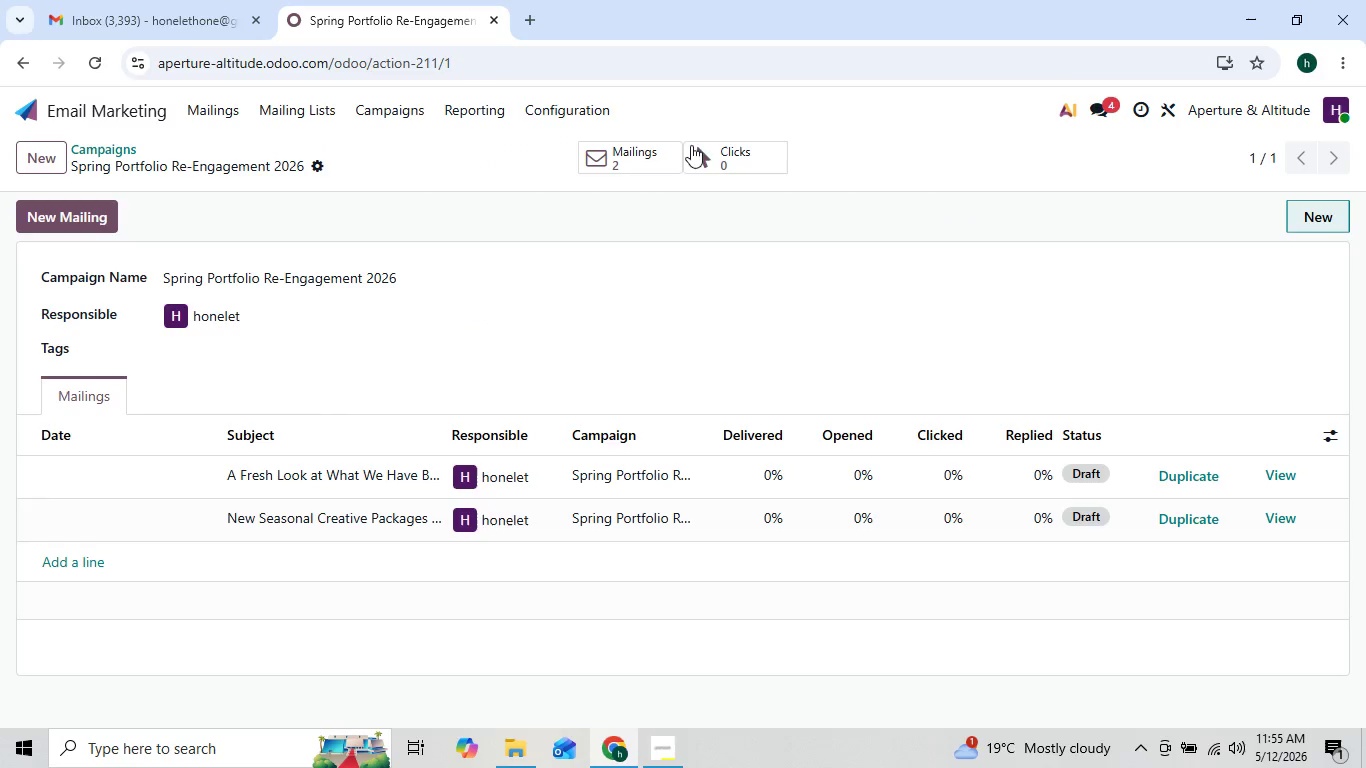 
wait(12.67)
 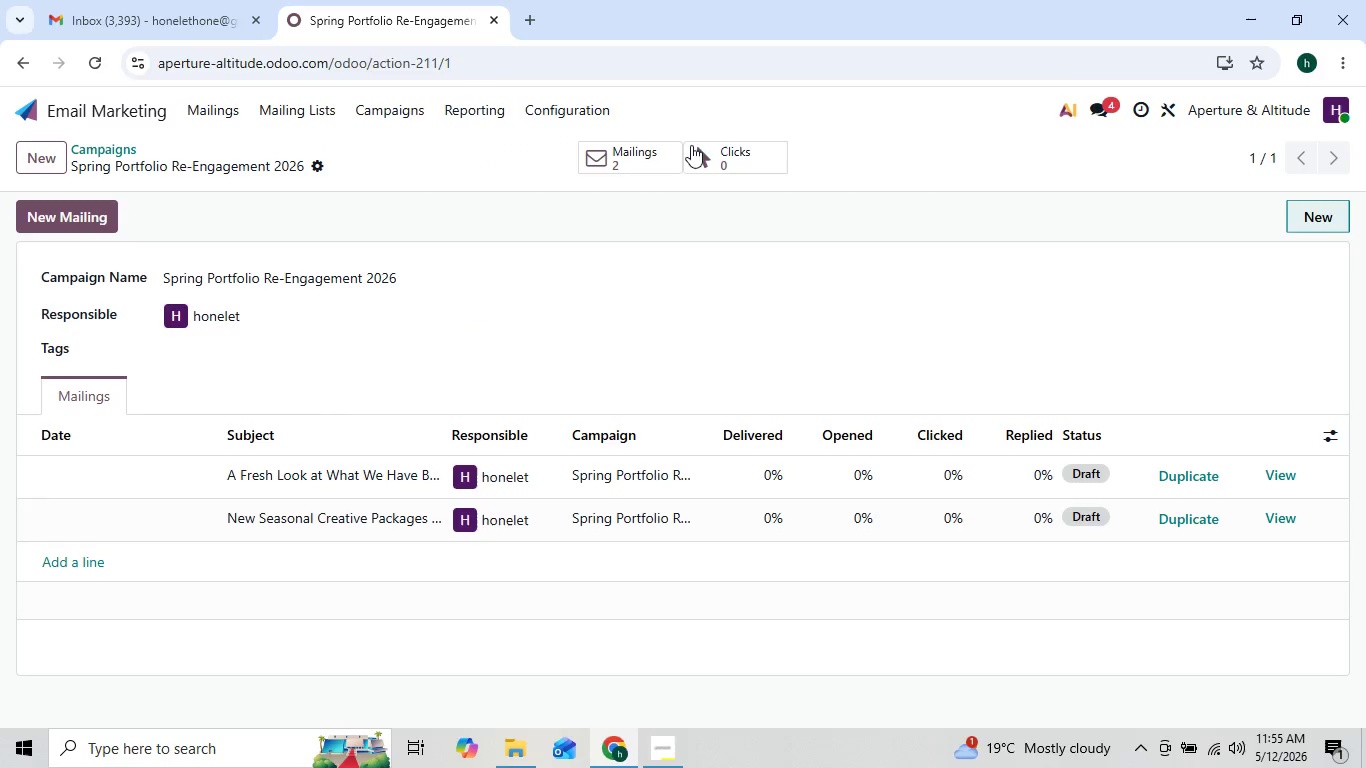 
left_click([216, 107])
 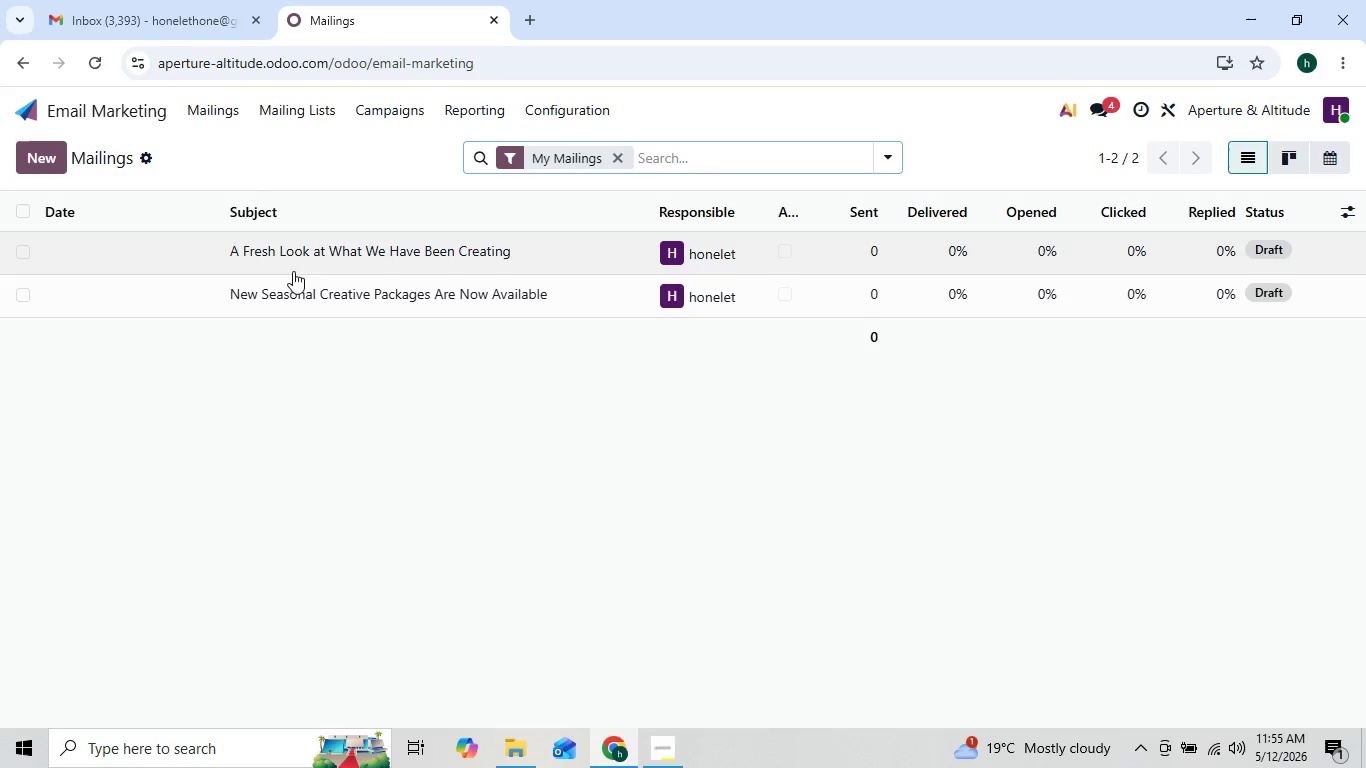 
left_click([332, 286])
 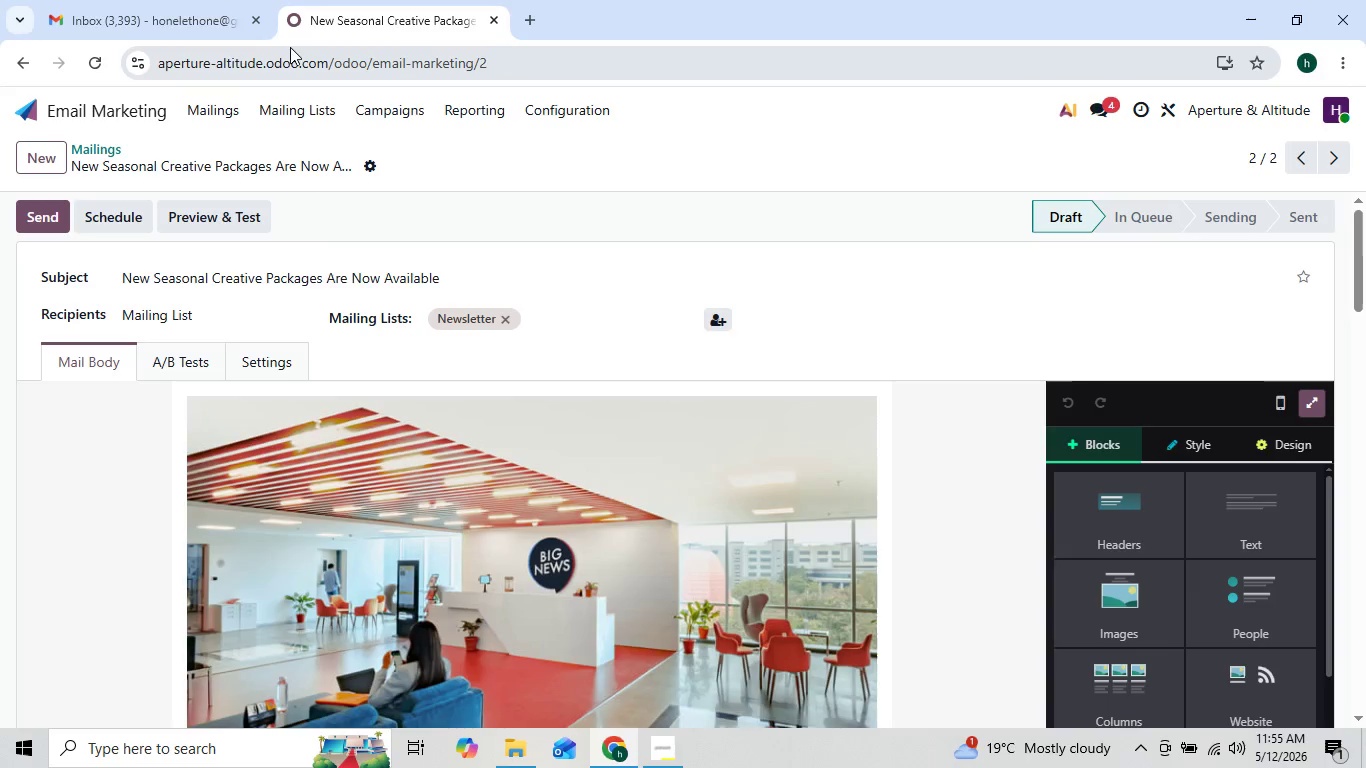 
left_click([295, 59])
 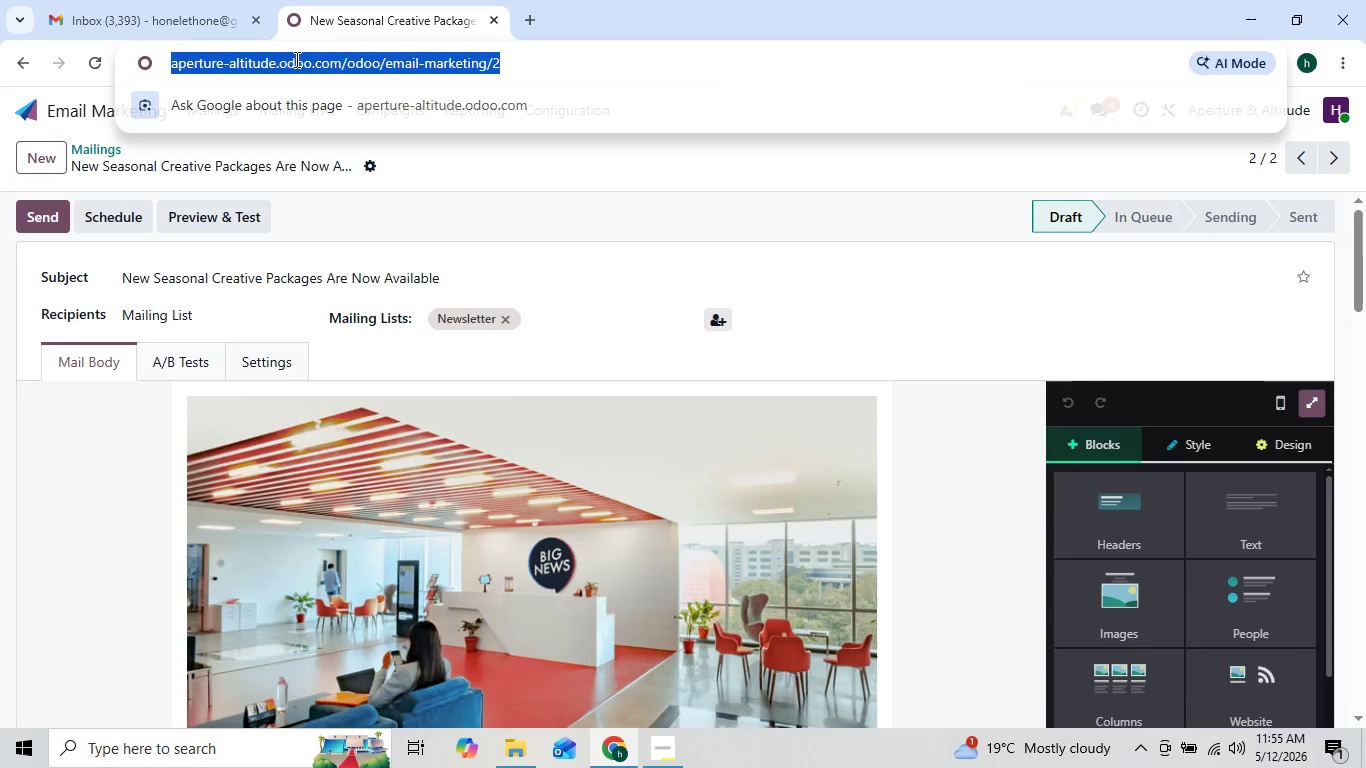 
key(Control+C)
 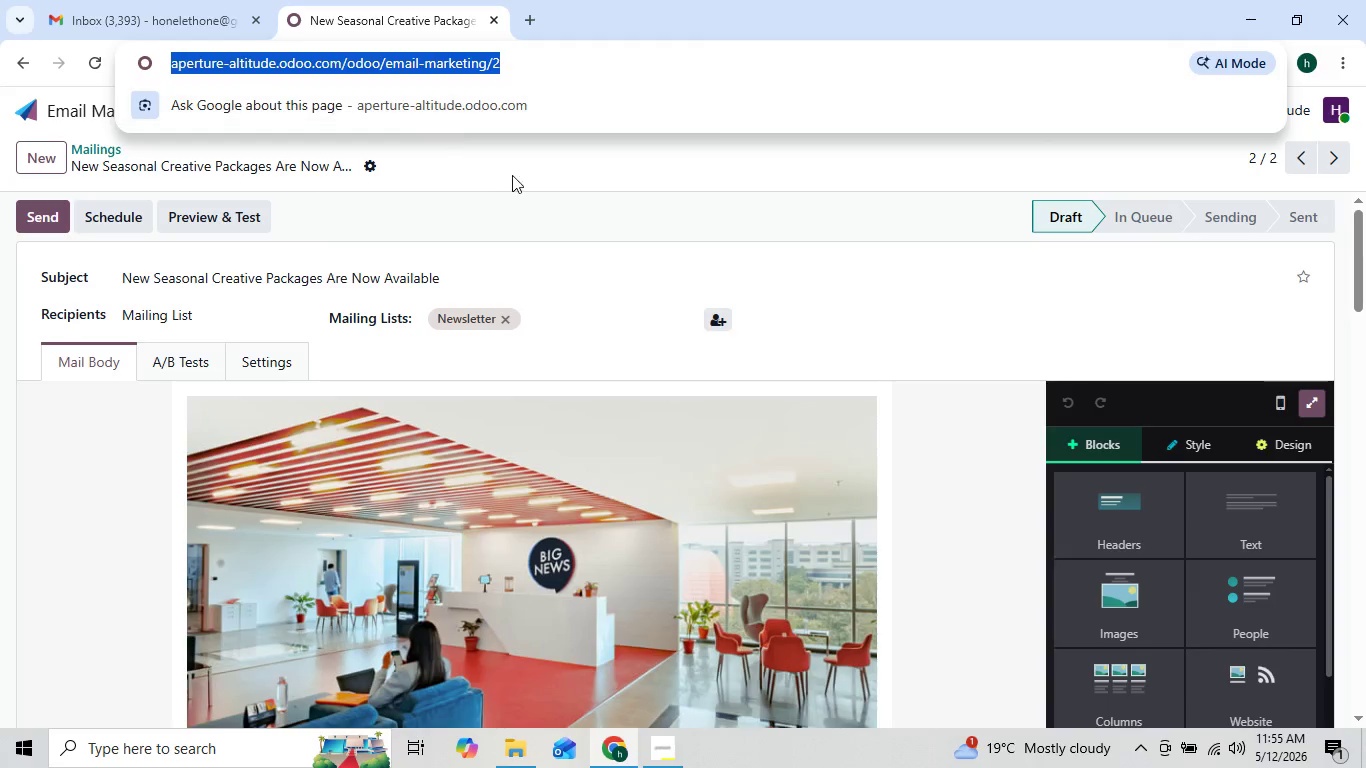 
left_click([522, 185])
 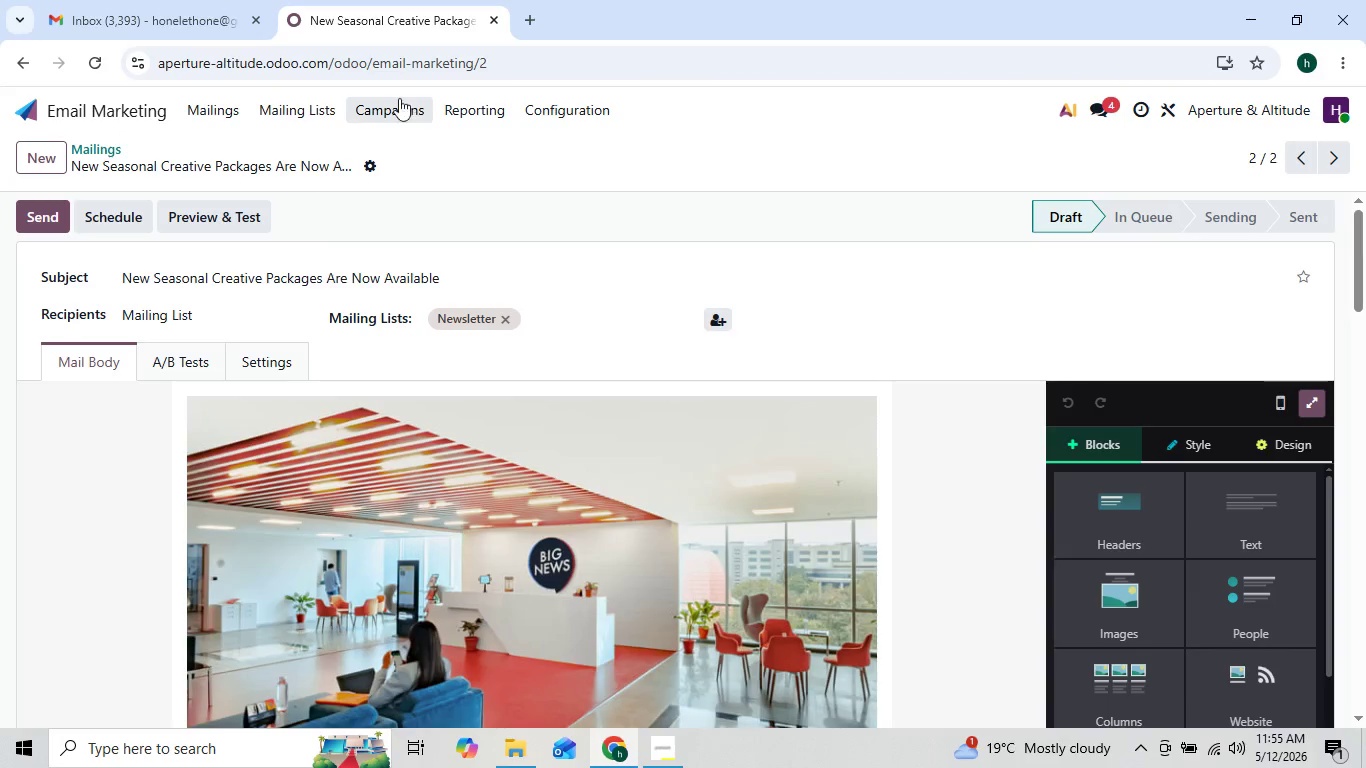 
left_click([396, 98])
 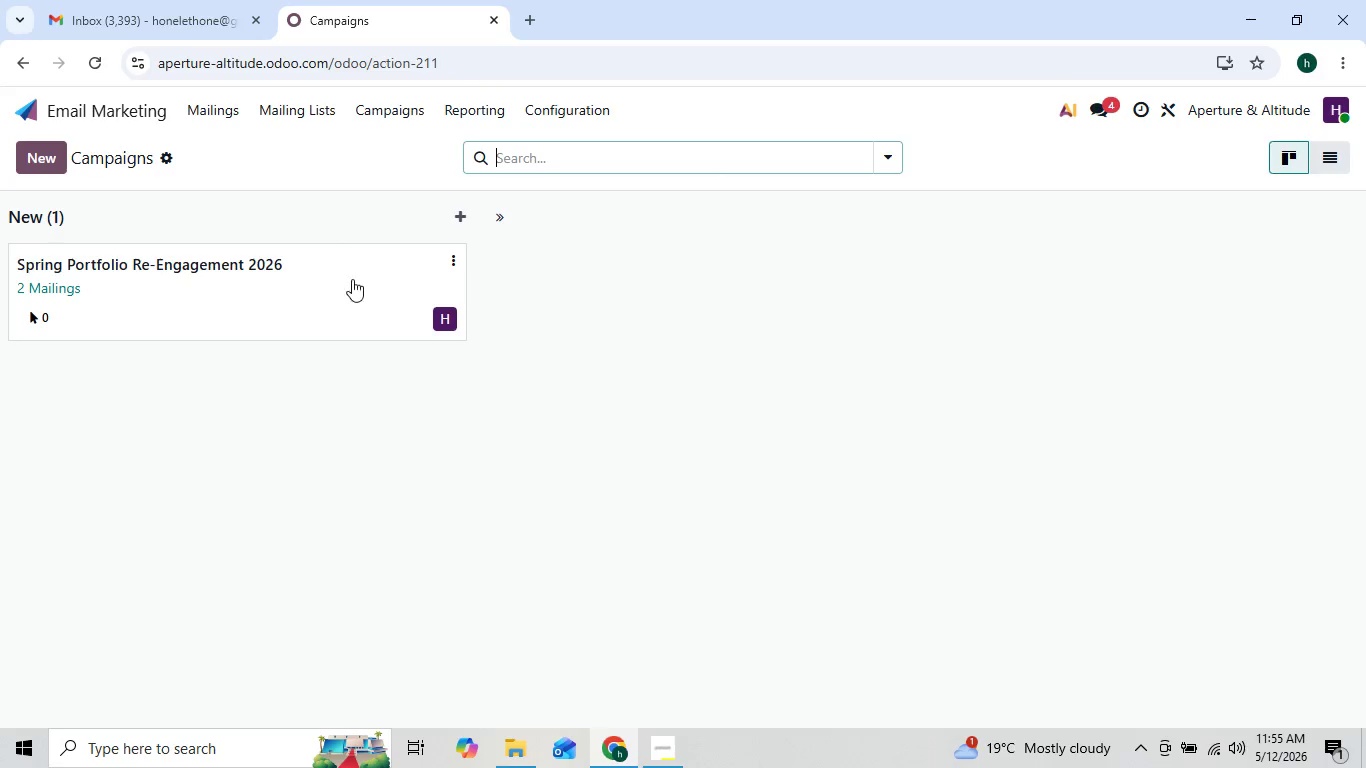 
double_click([348, 284])
 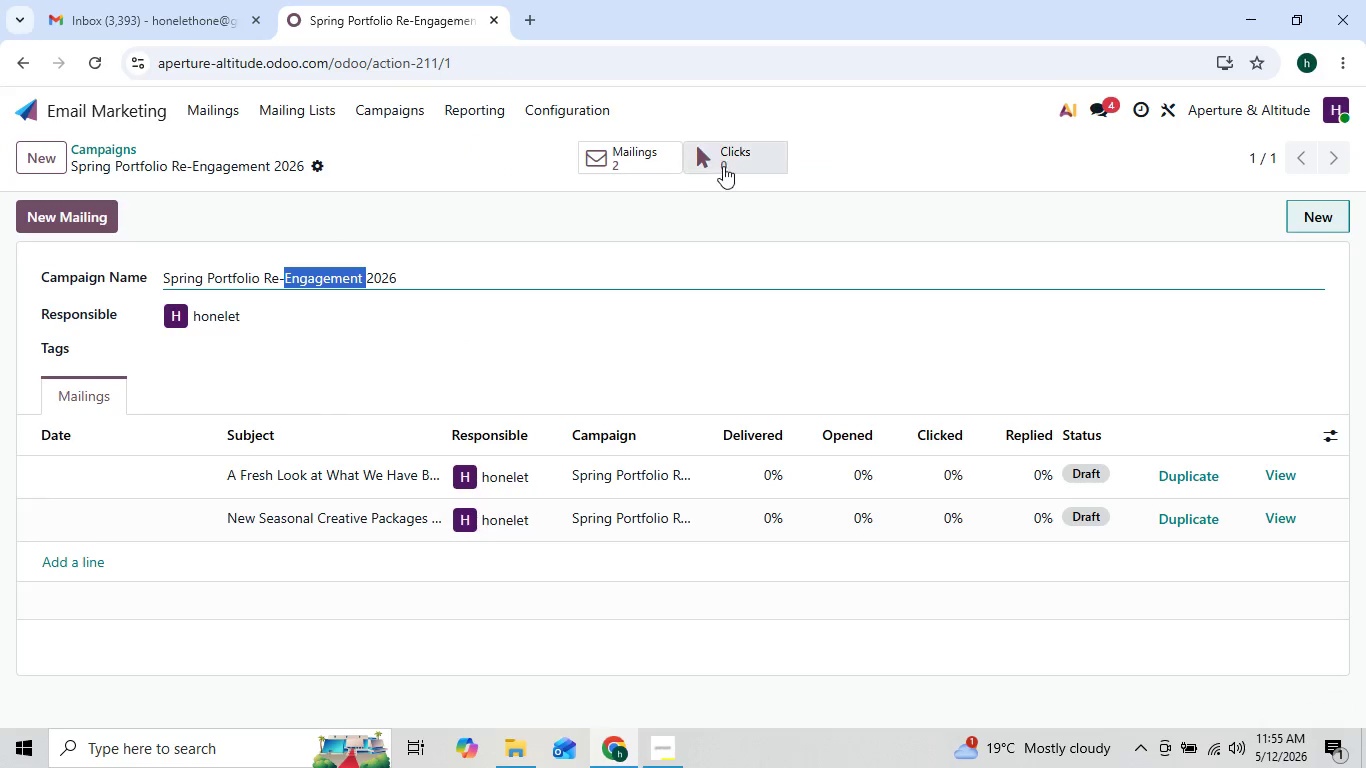 
left_click([726, 165])
 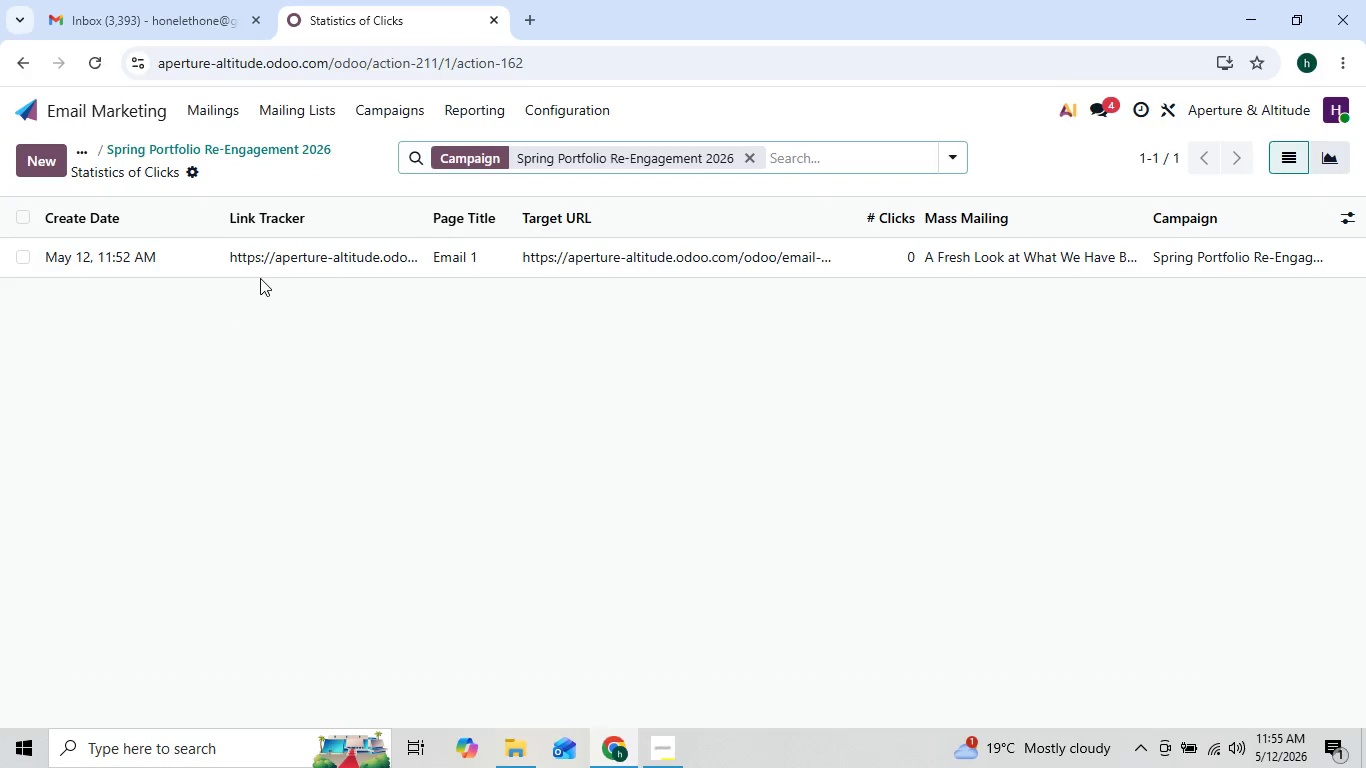 
wait(5.64)
 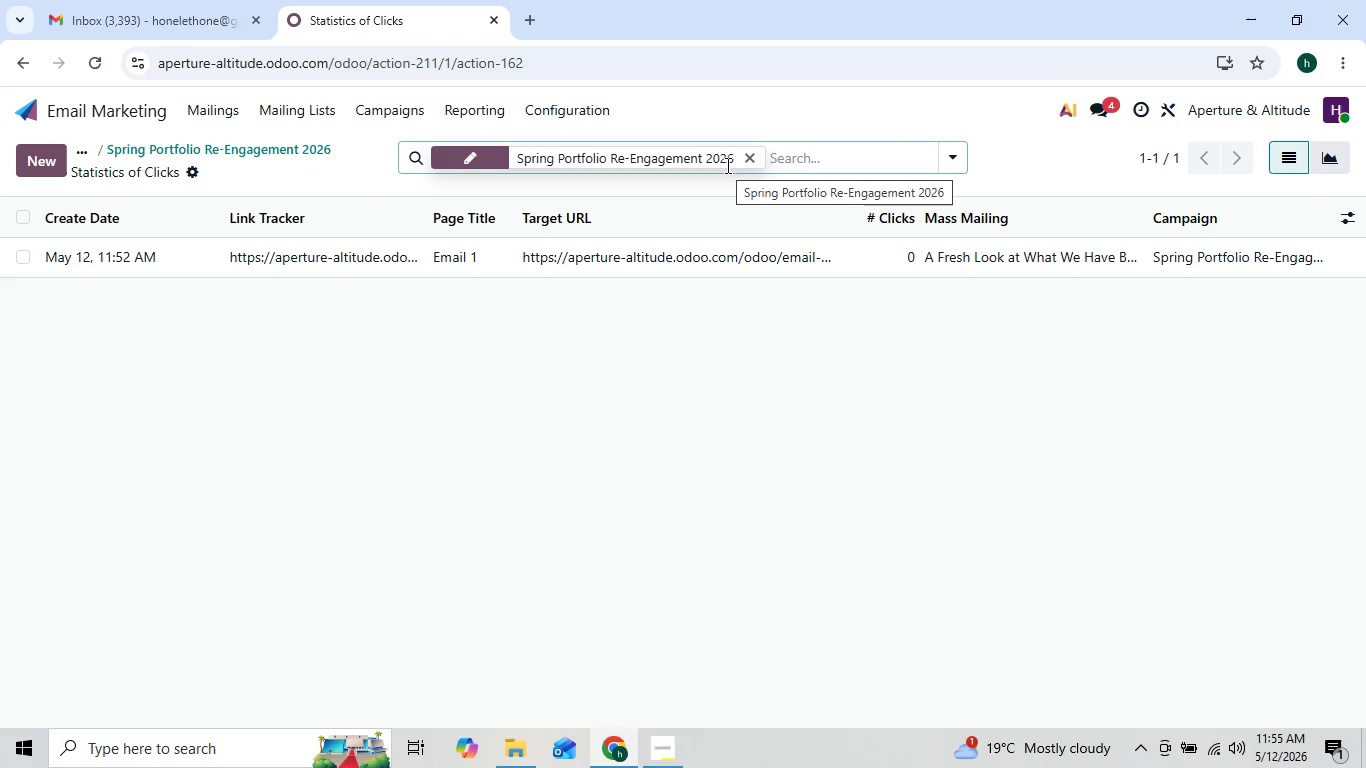 
left_click([43, 157])
 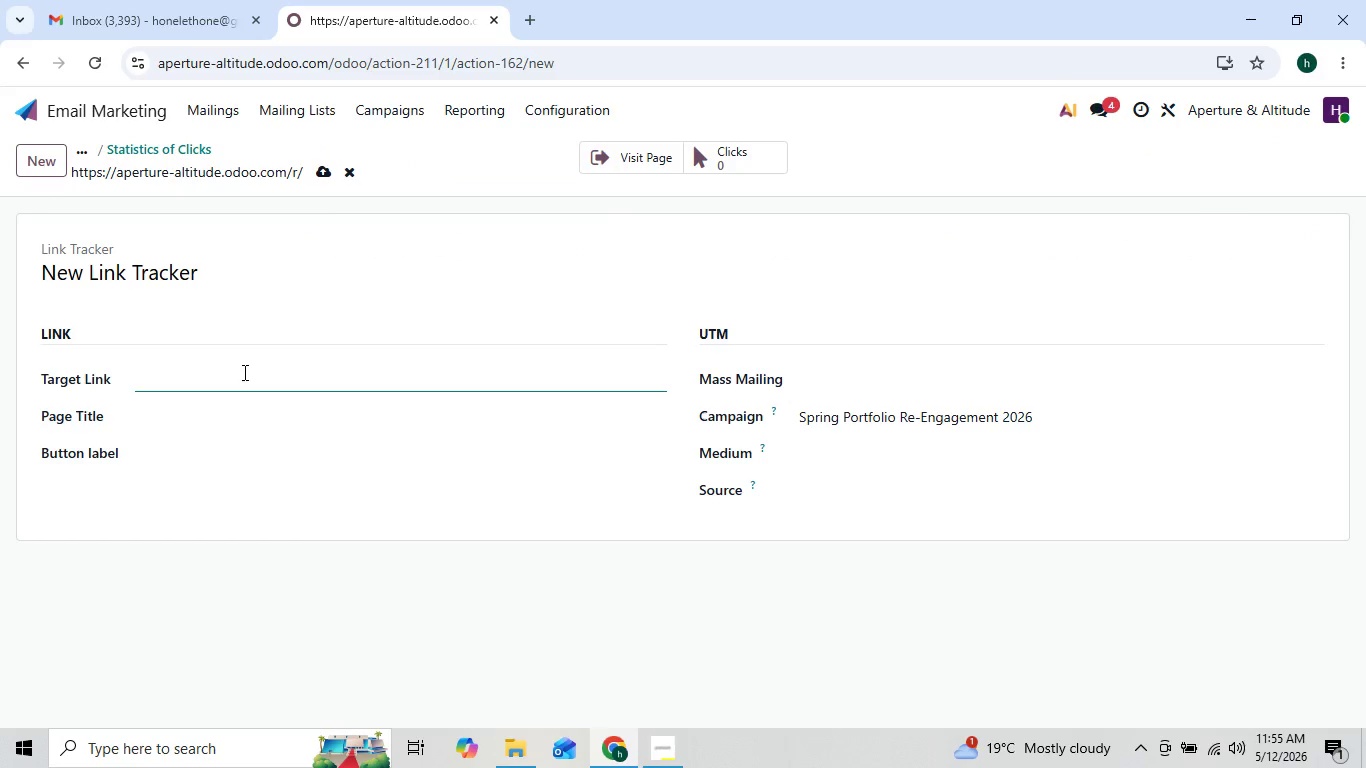 
key(Control+V)
 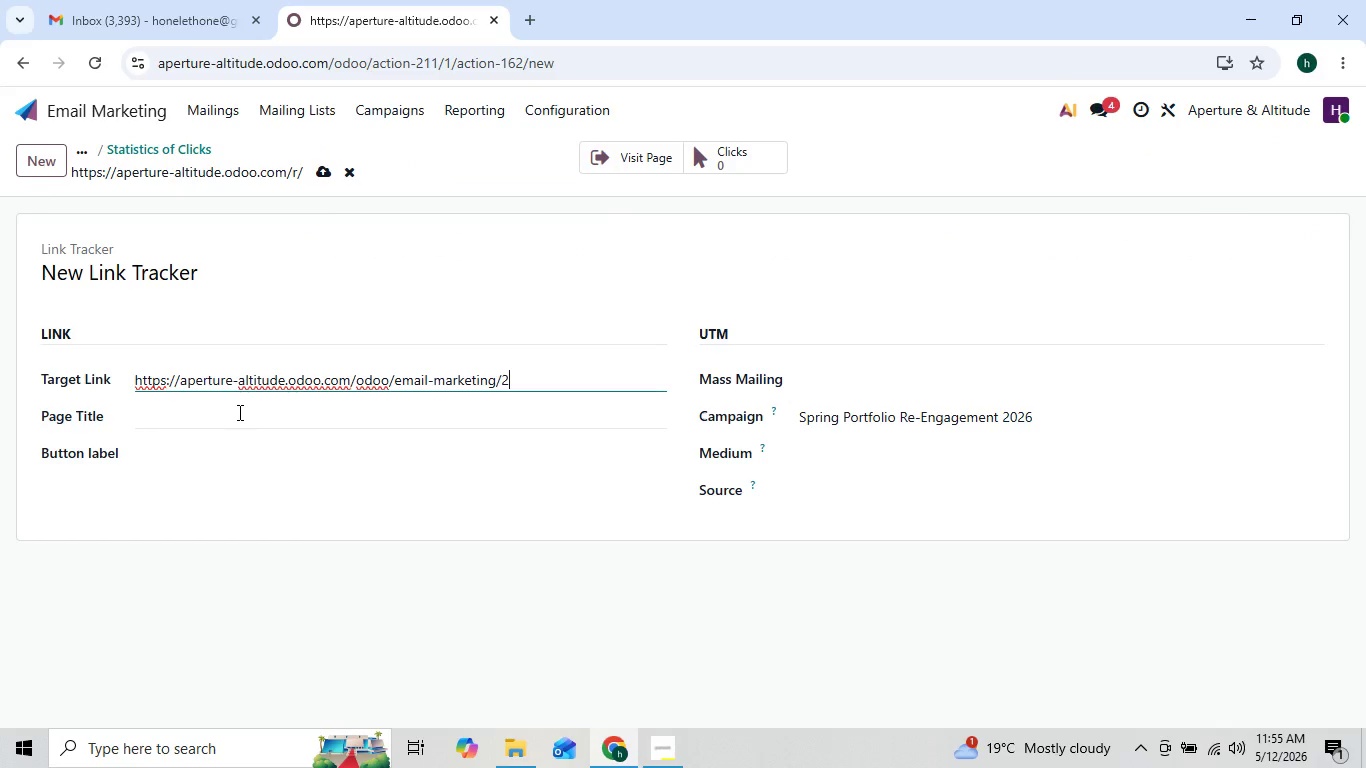 
left_click([238, 412])
 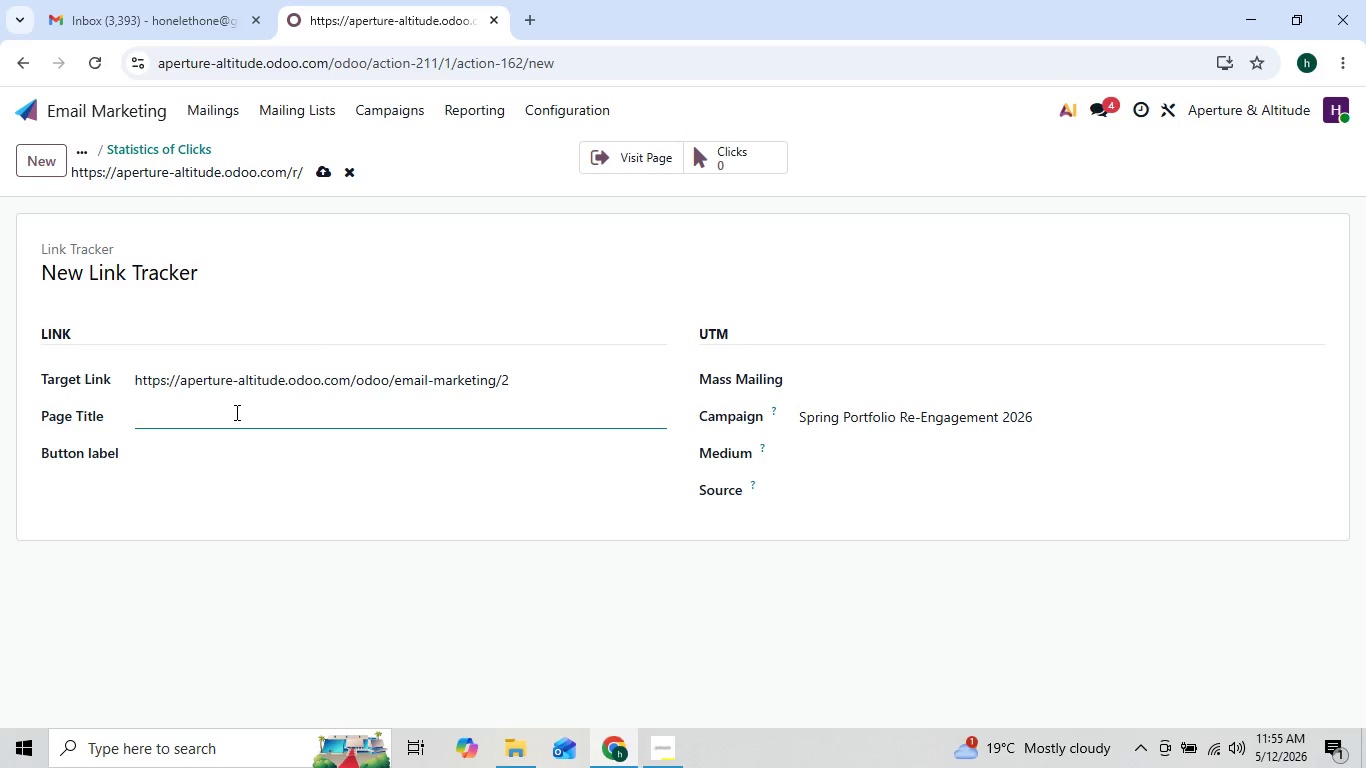 
wait(6.89)
 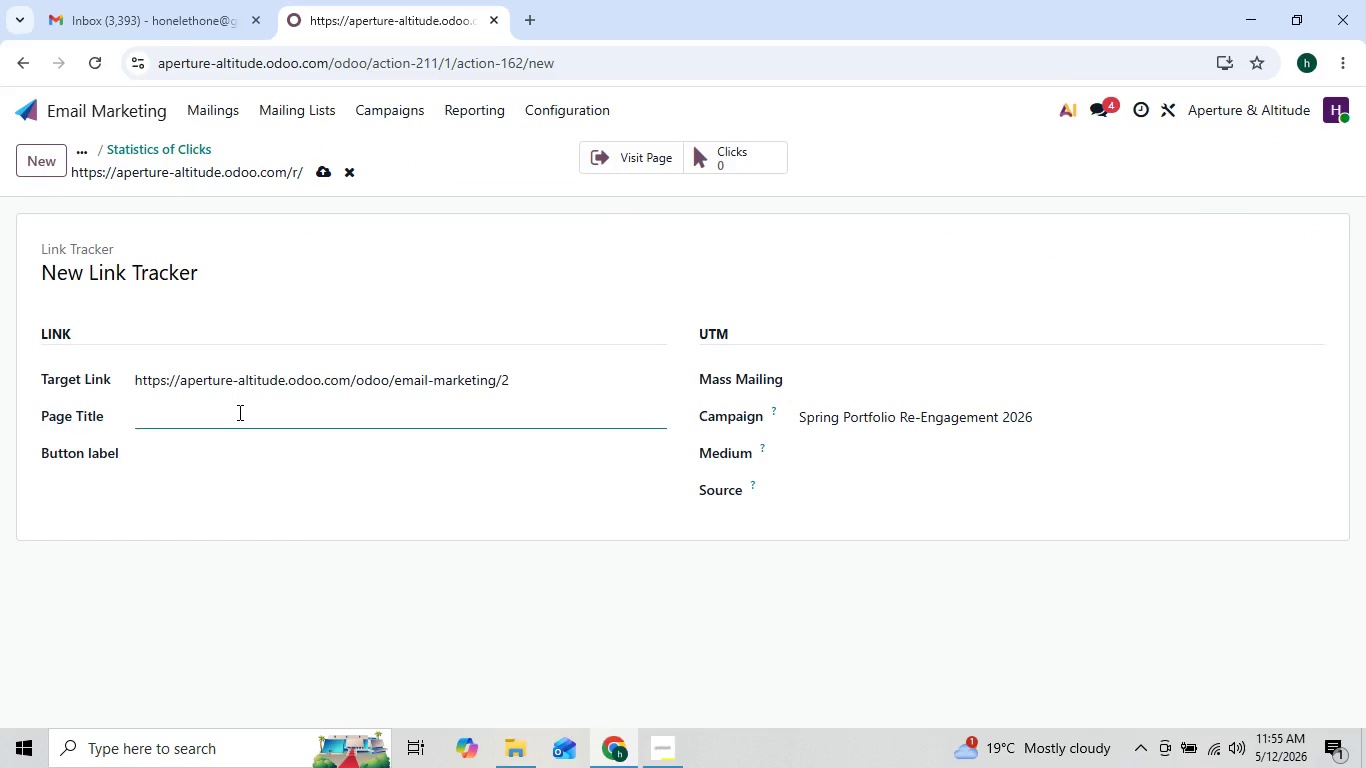 
type(Email 2)
 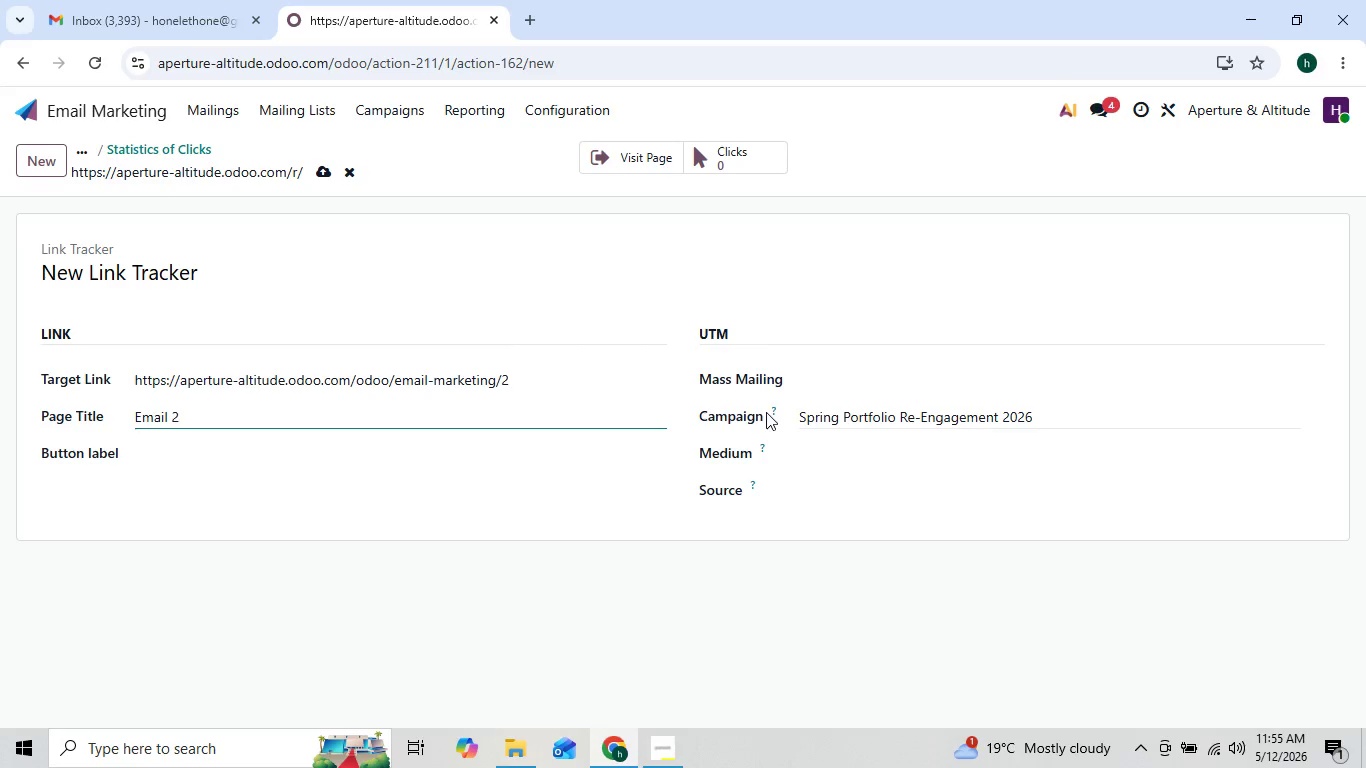 
left_click([830, 394])
 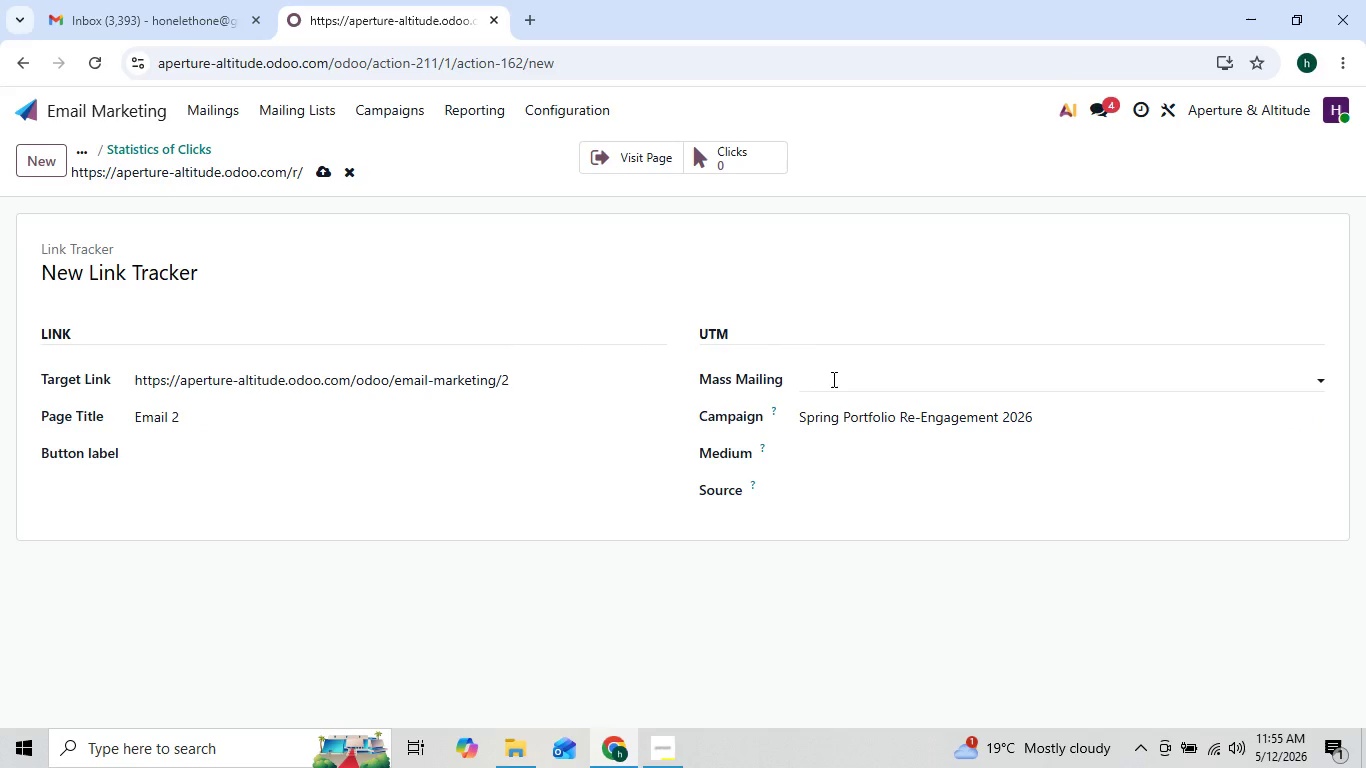 
left_click([832, 379])
 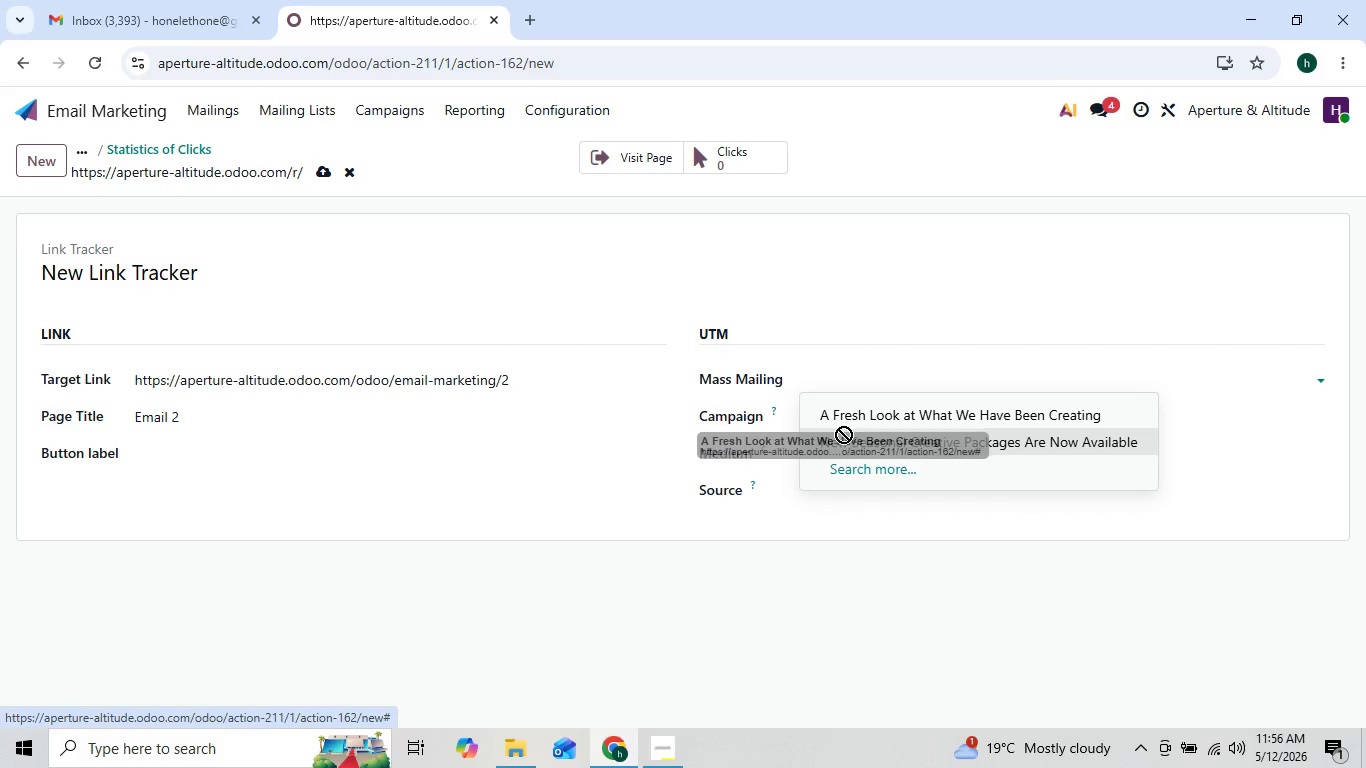 
wait(5.92)
 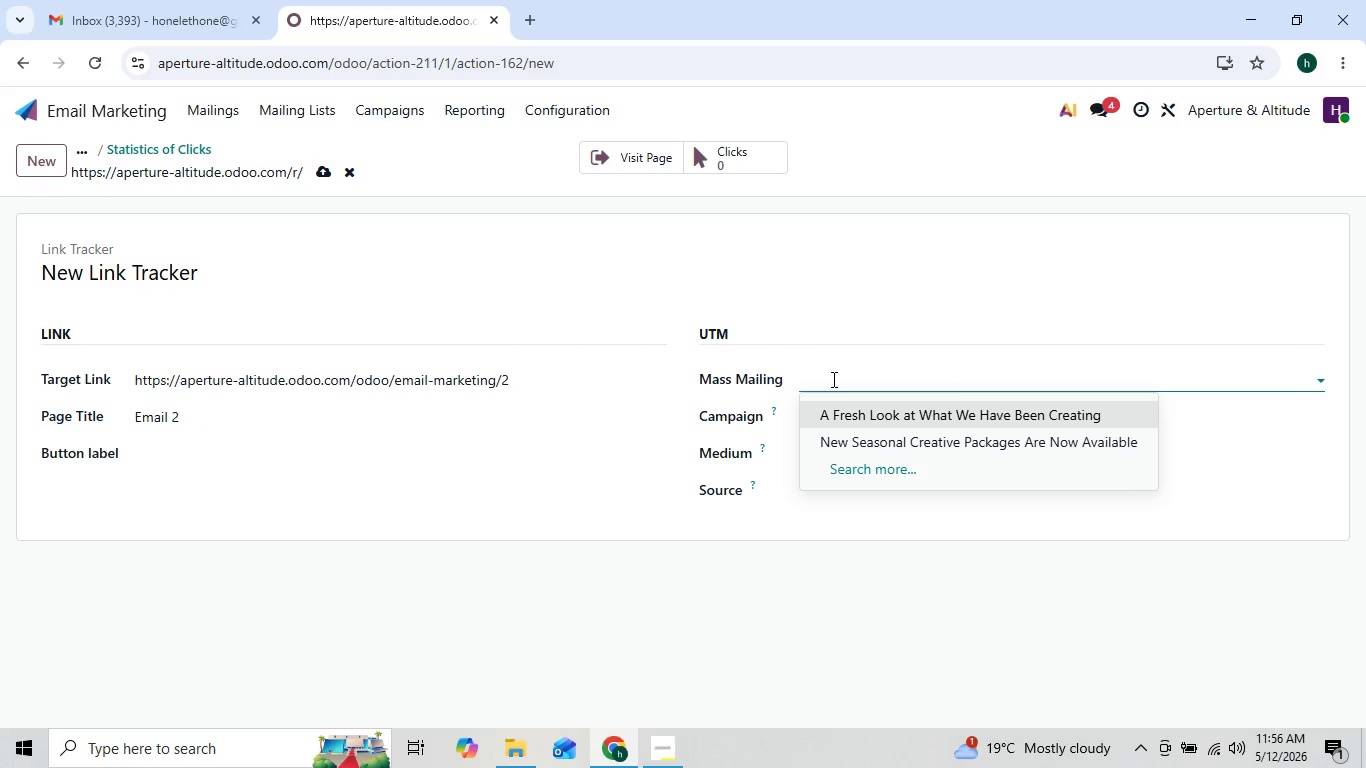 
left_click([846, 437])
 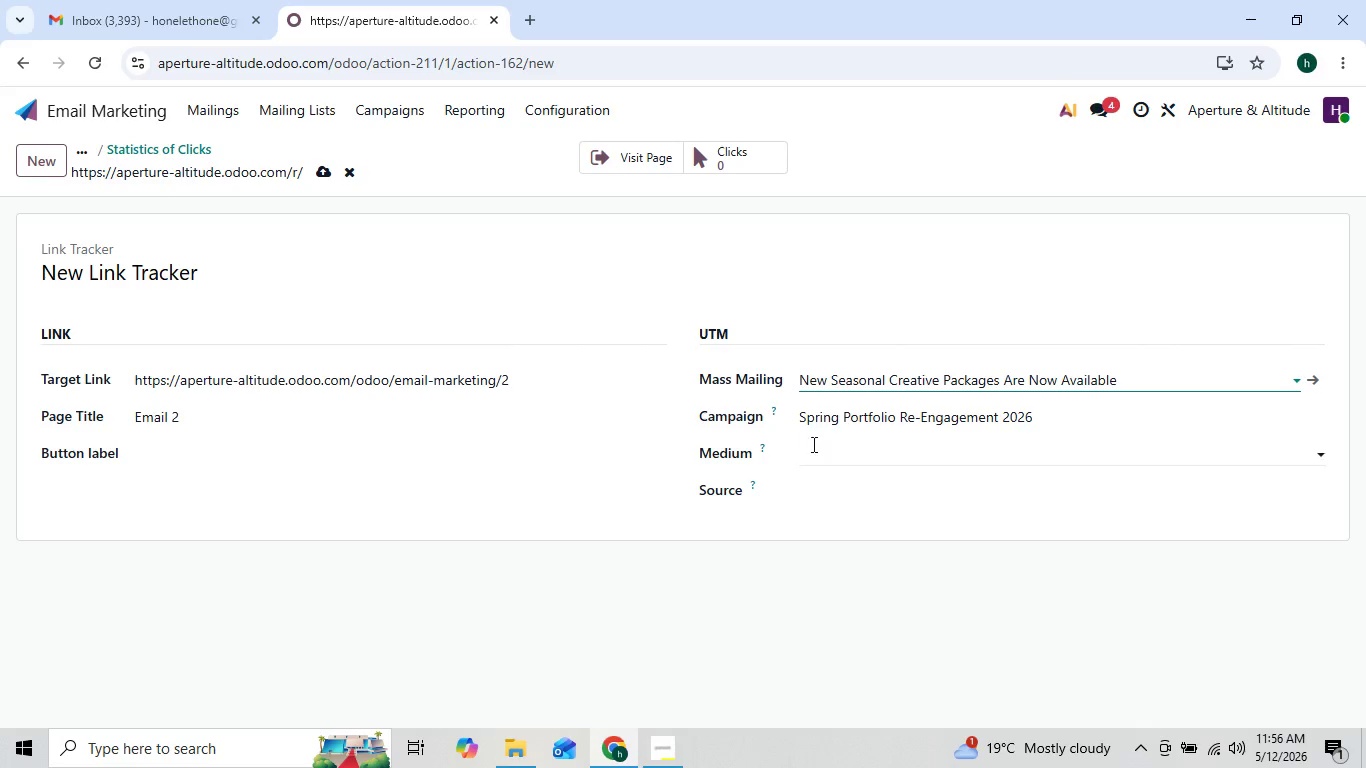 
left_click([821, 451])
 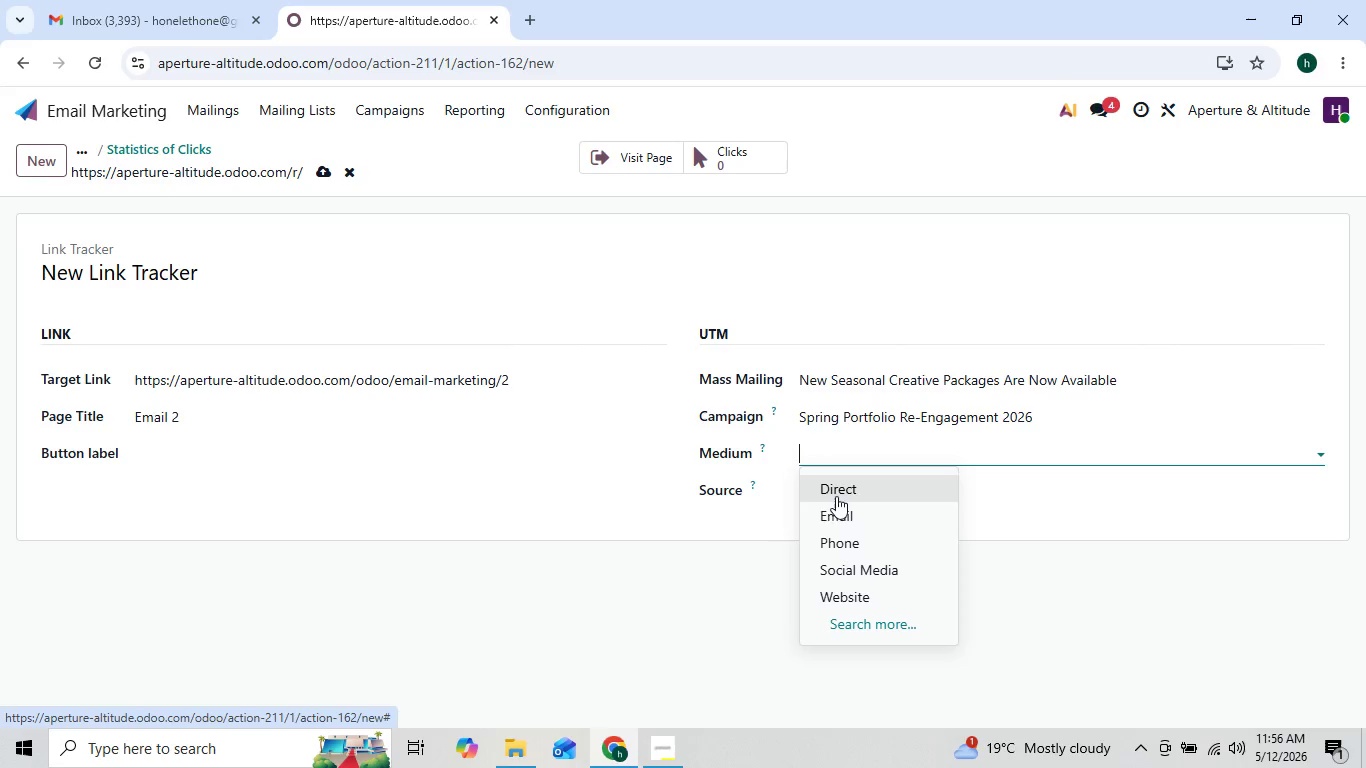 
left_click([838, 504])
 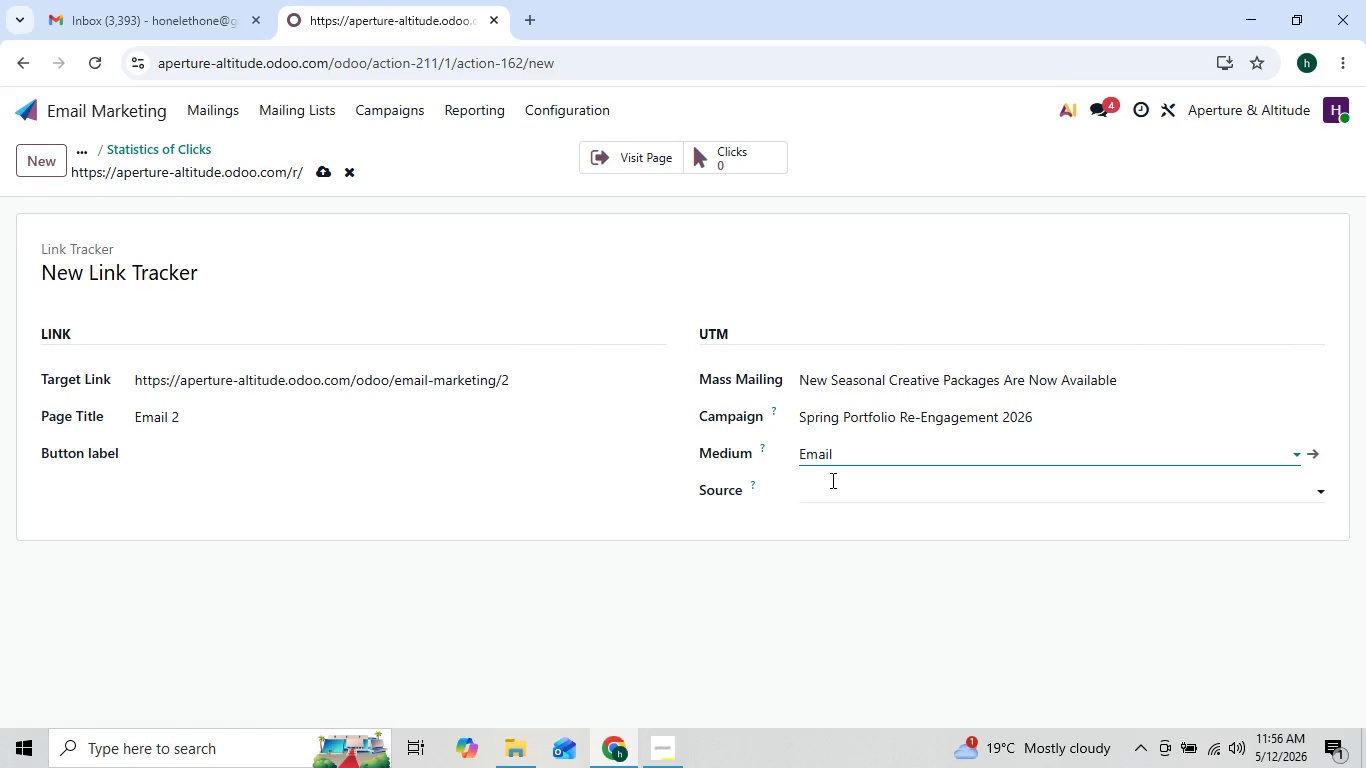 
left_click([831, 480])
 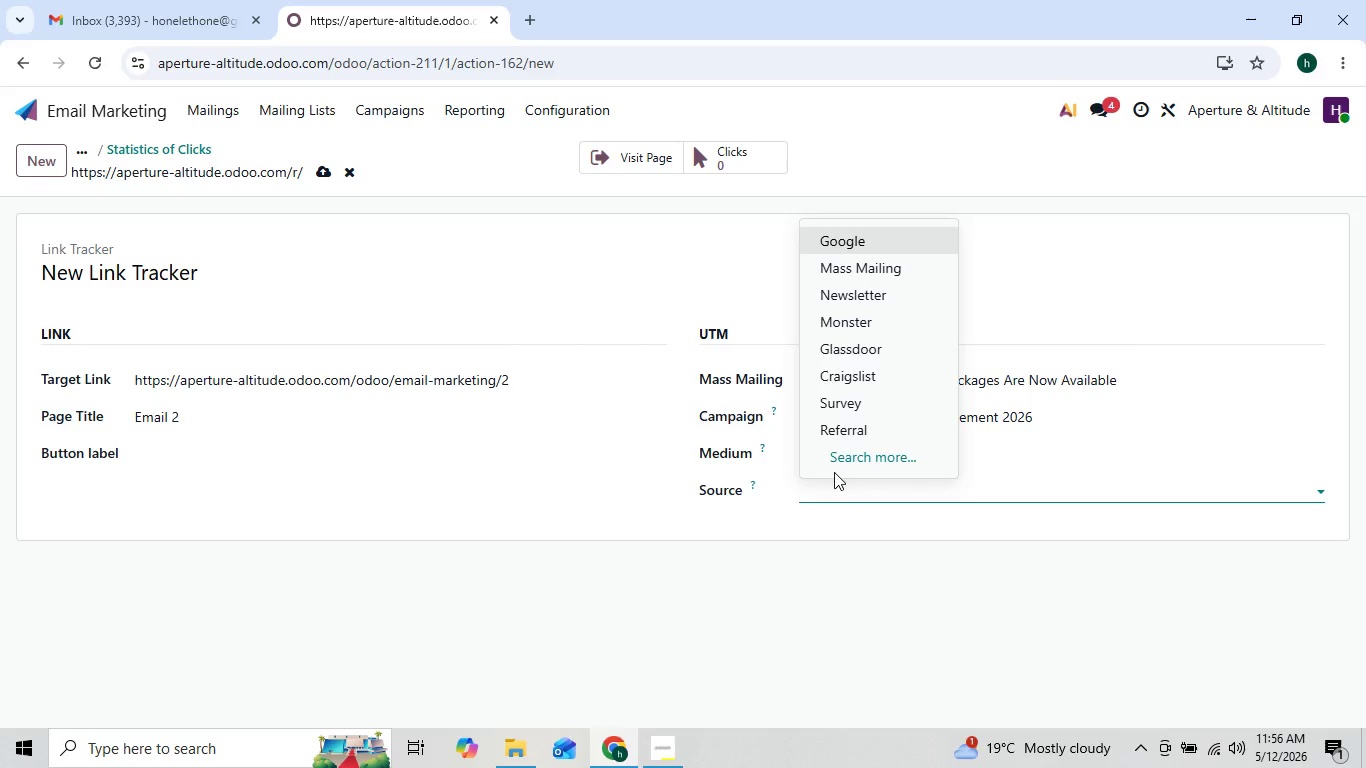 
key(O)
 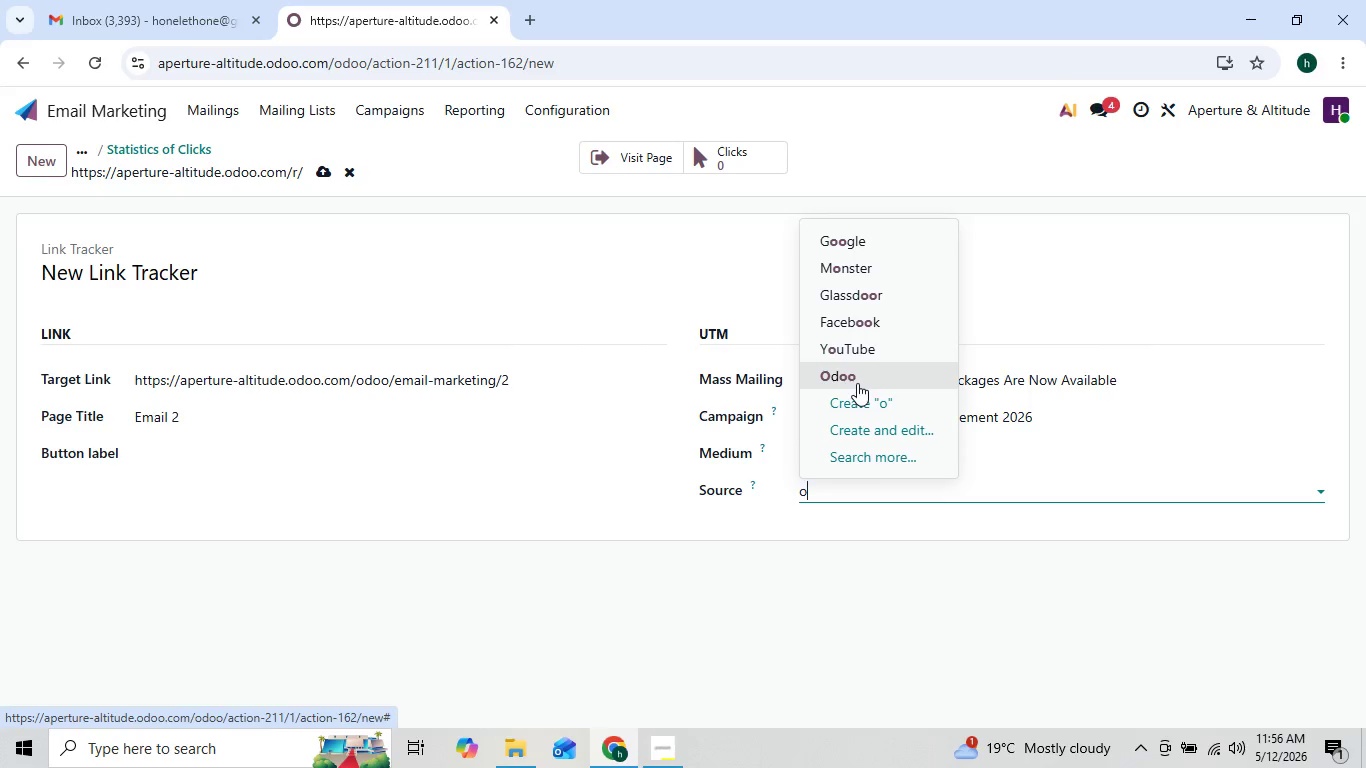 
left_click([863, 379])
 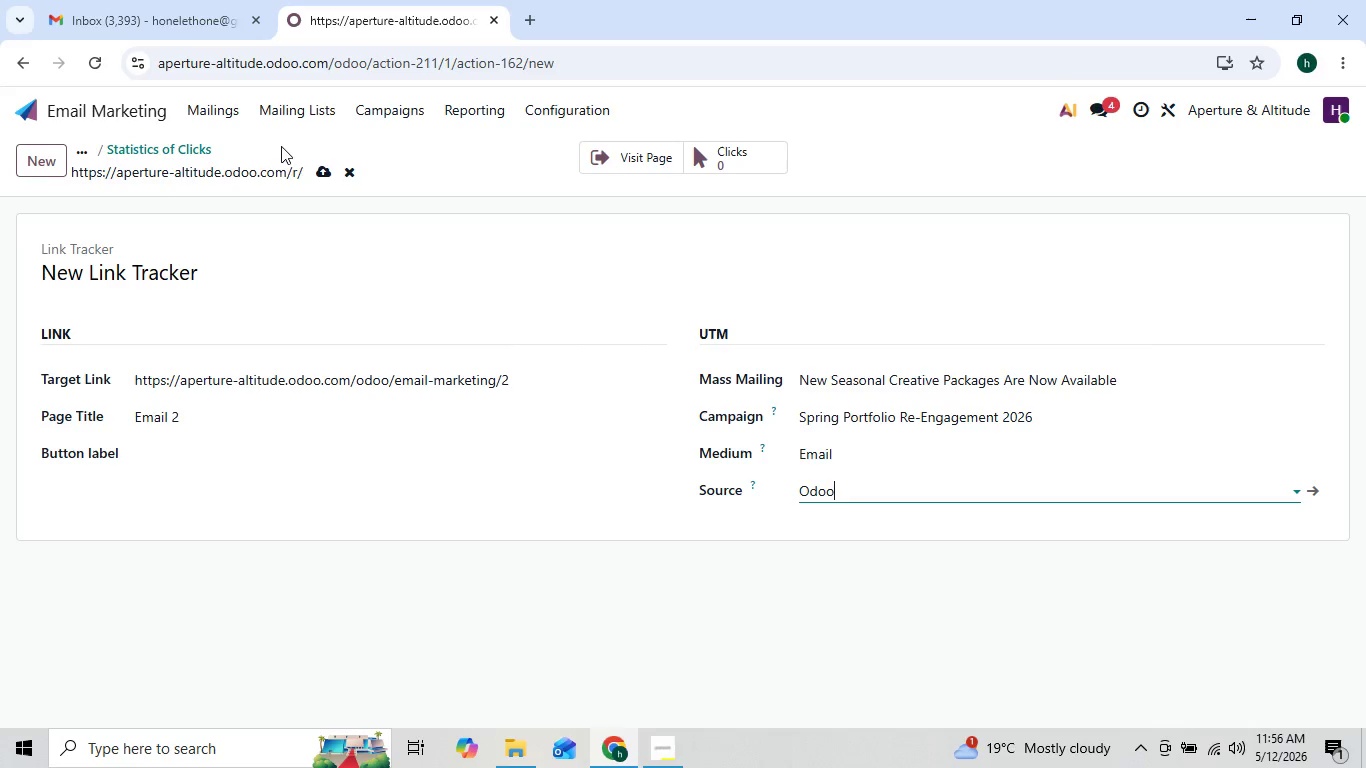 
left_click([319, 171])
 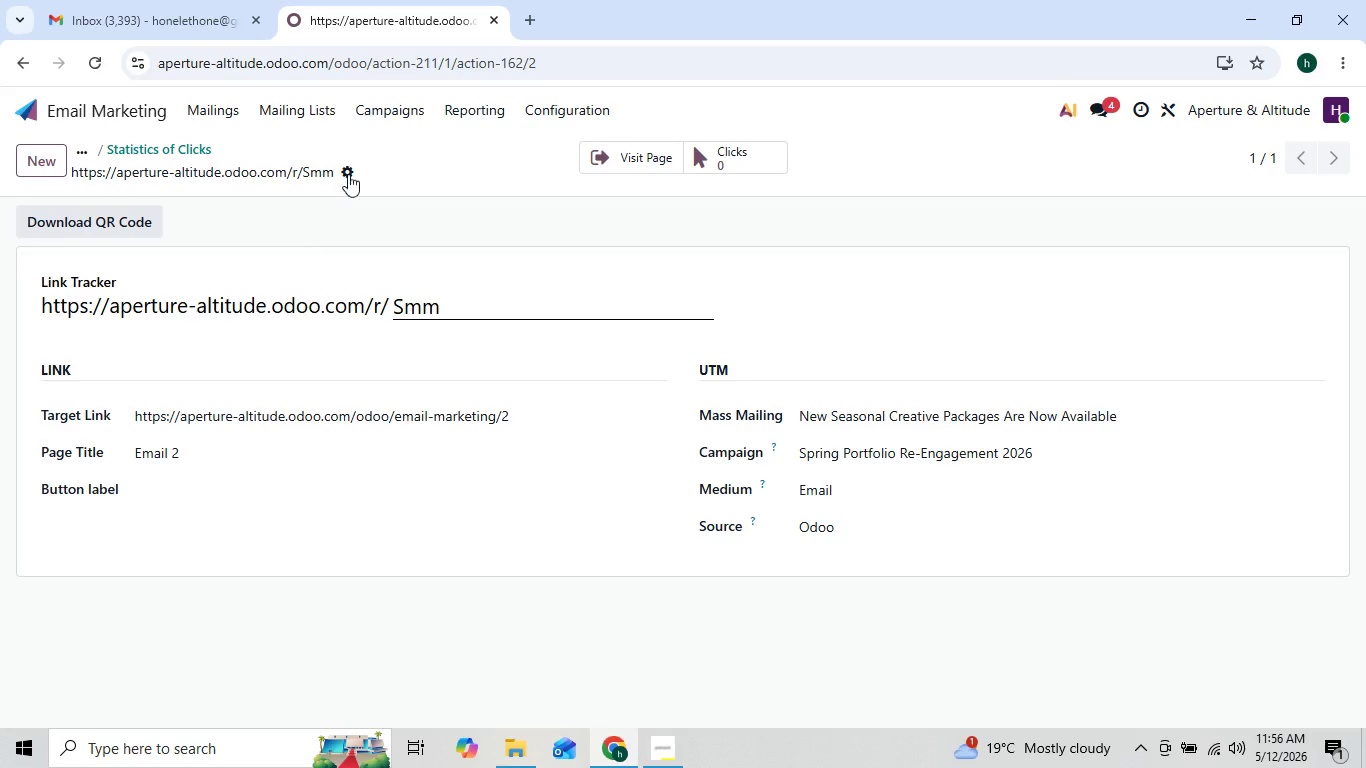 
wait(5.83)
 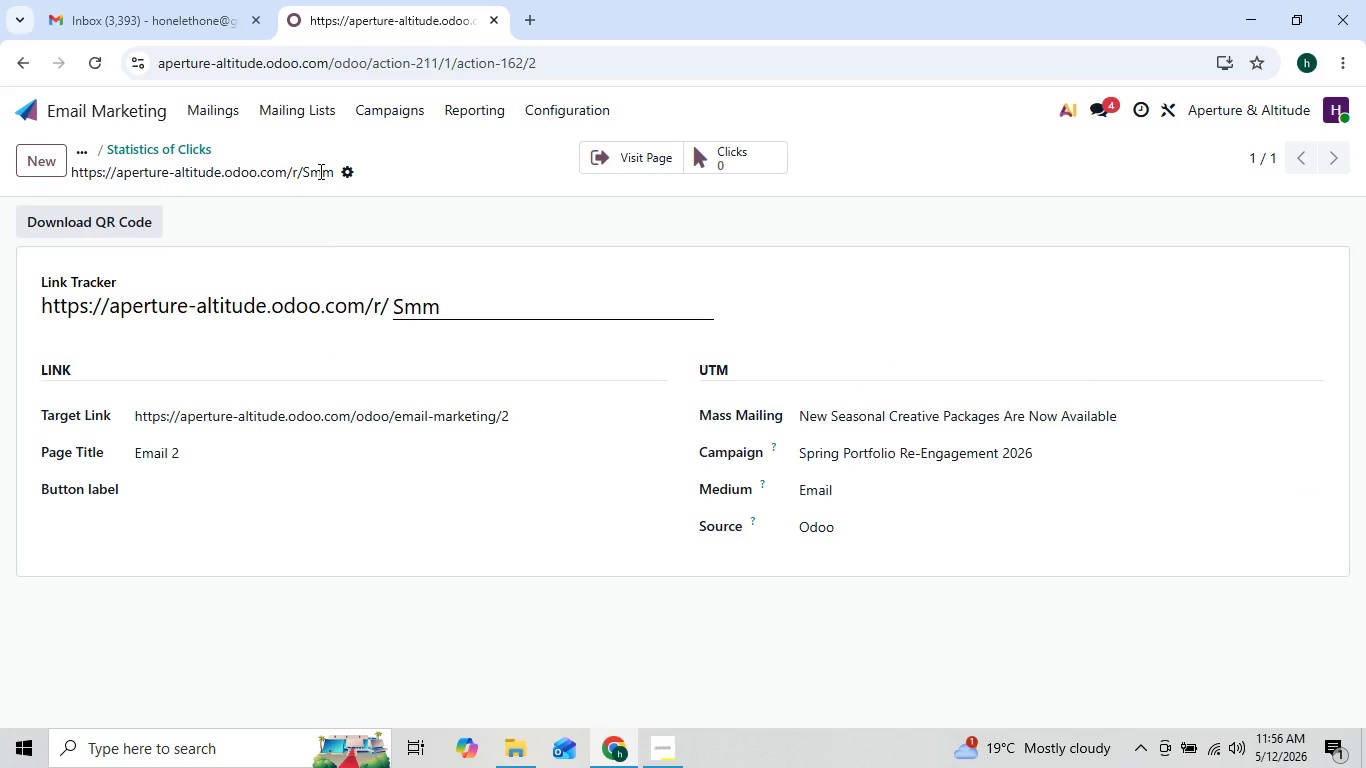 
left_click([437, 118])
 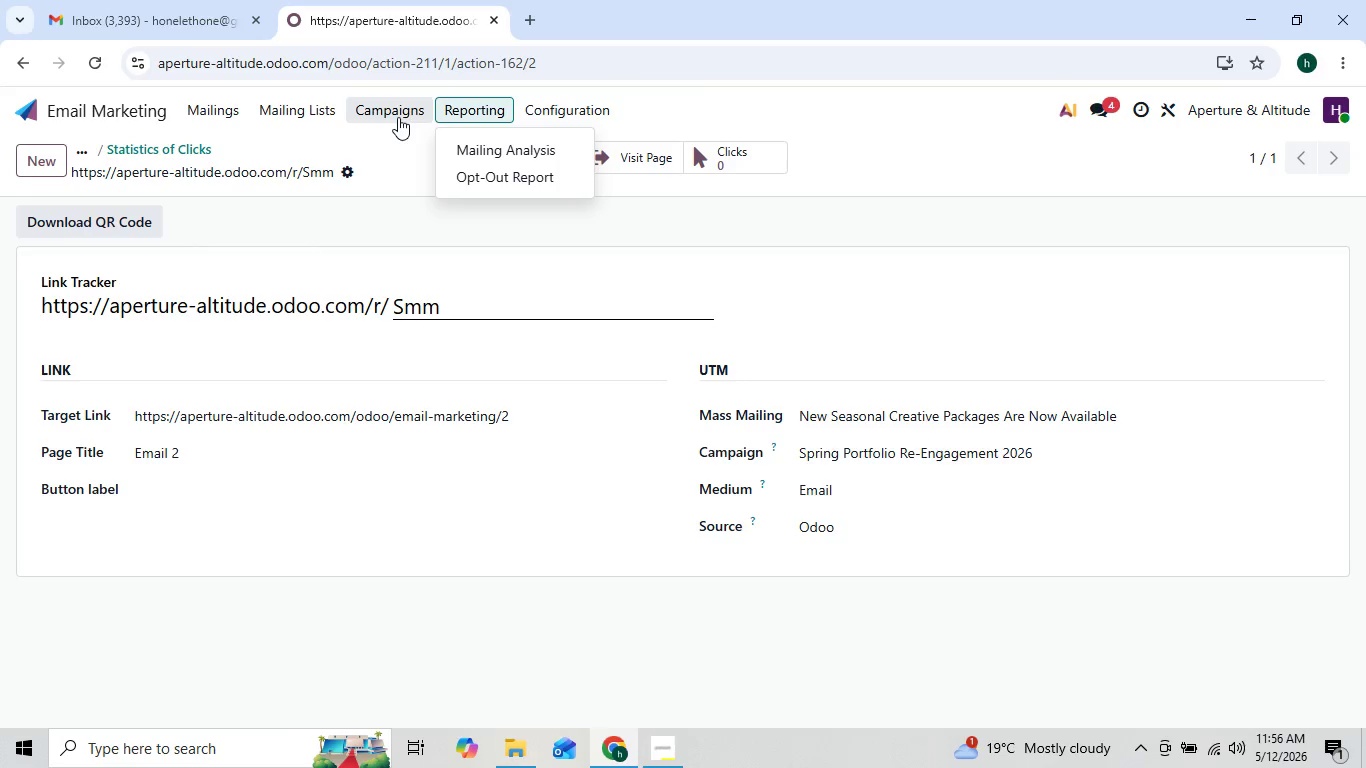 
left_click([398, 117])
 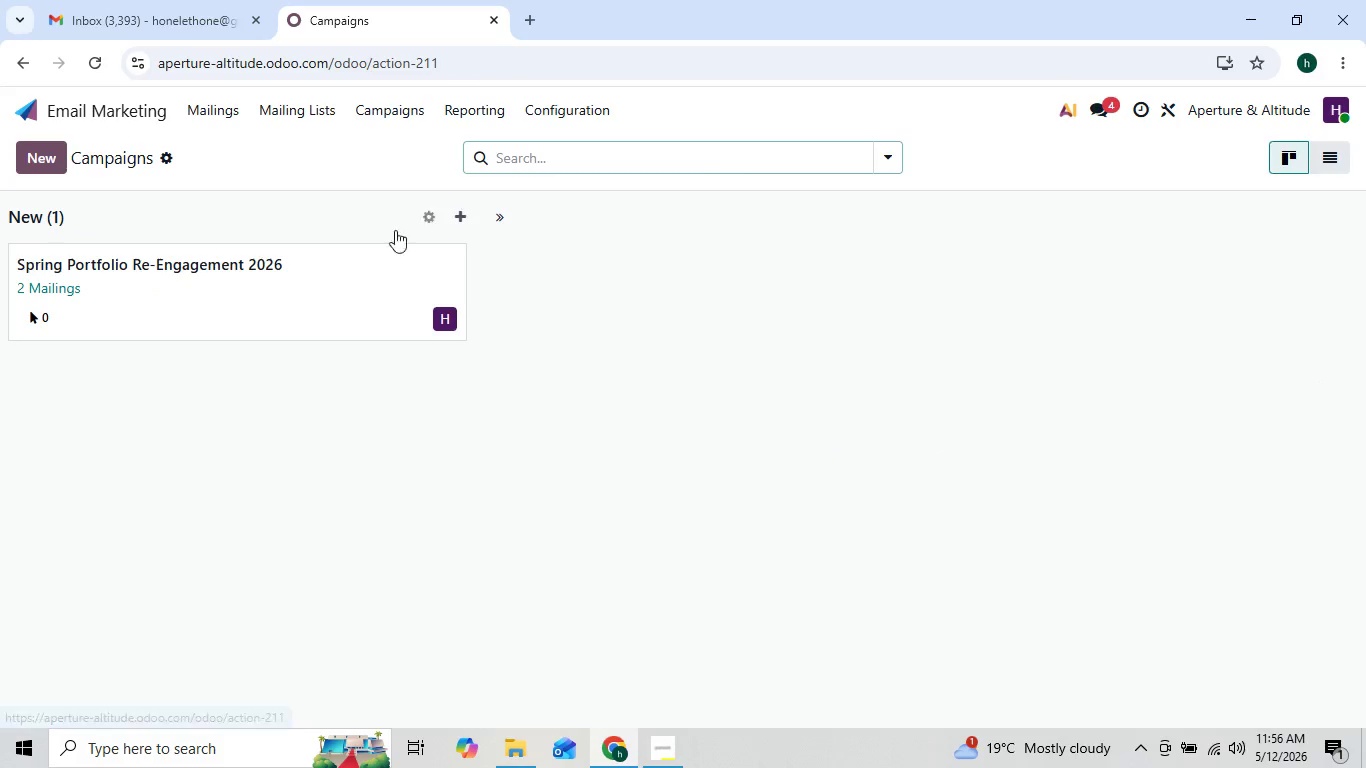 
left_click([326, 267])
 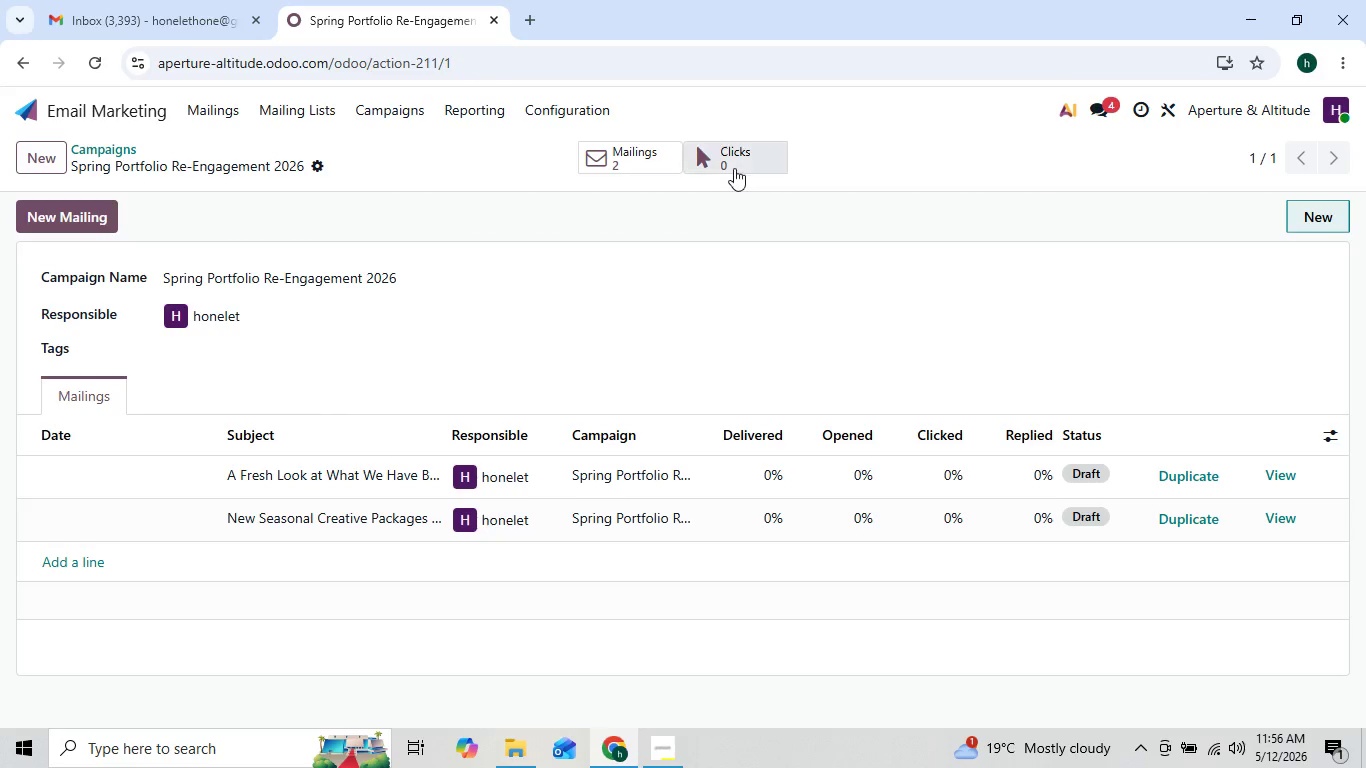 
left_click([730, 161])
 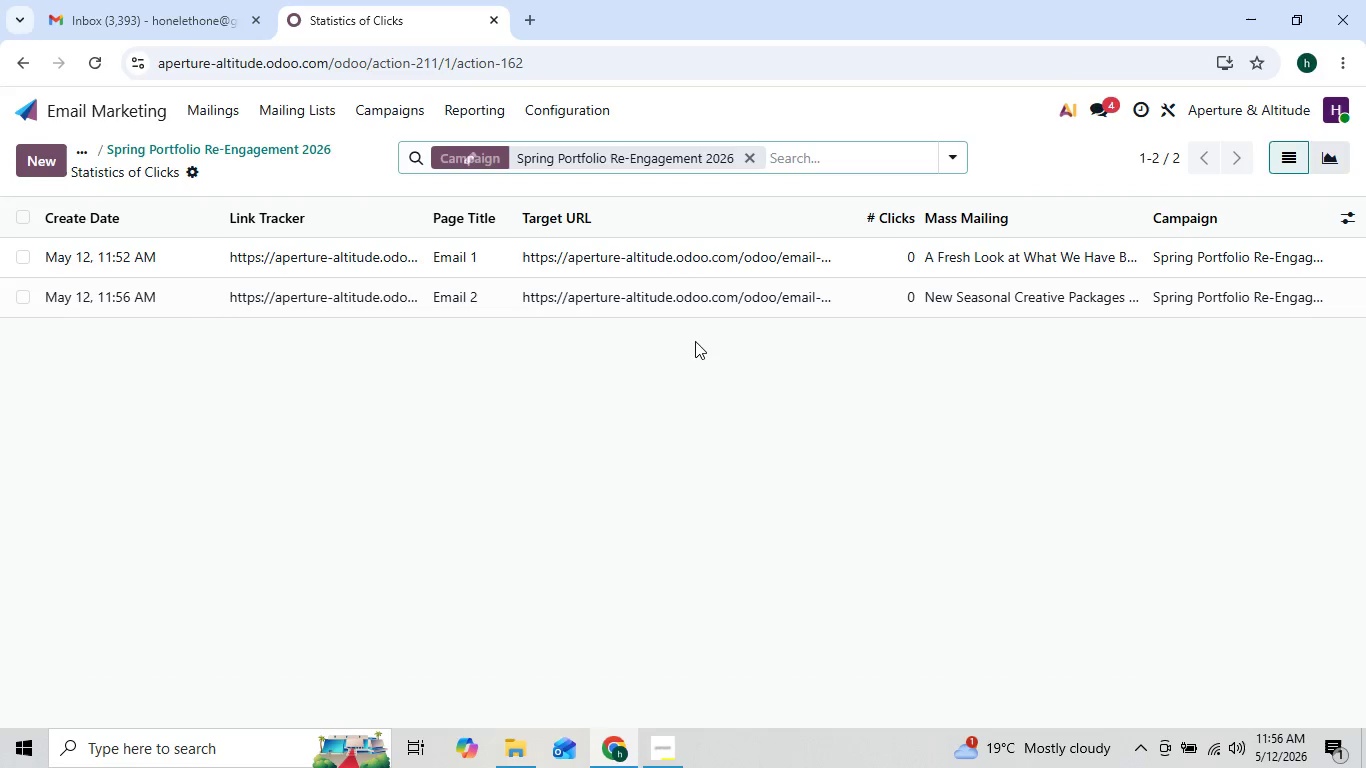 
left_click([658, 441])
 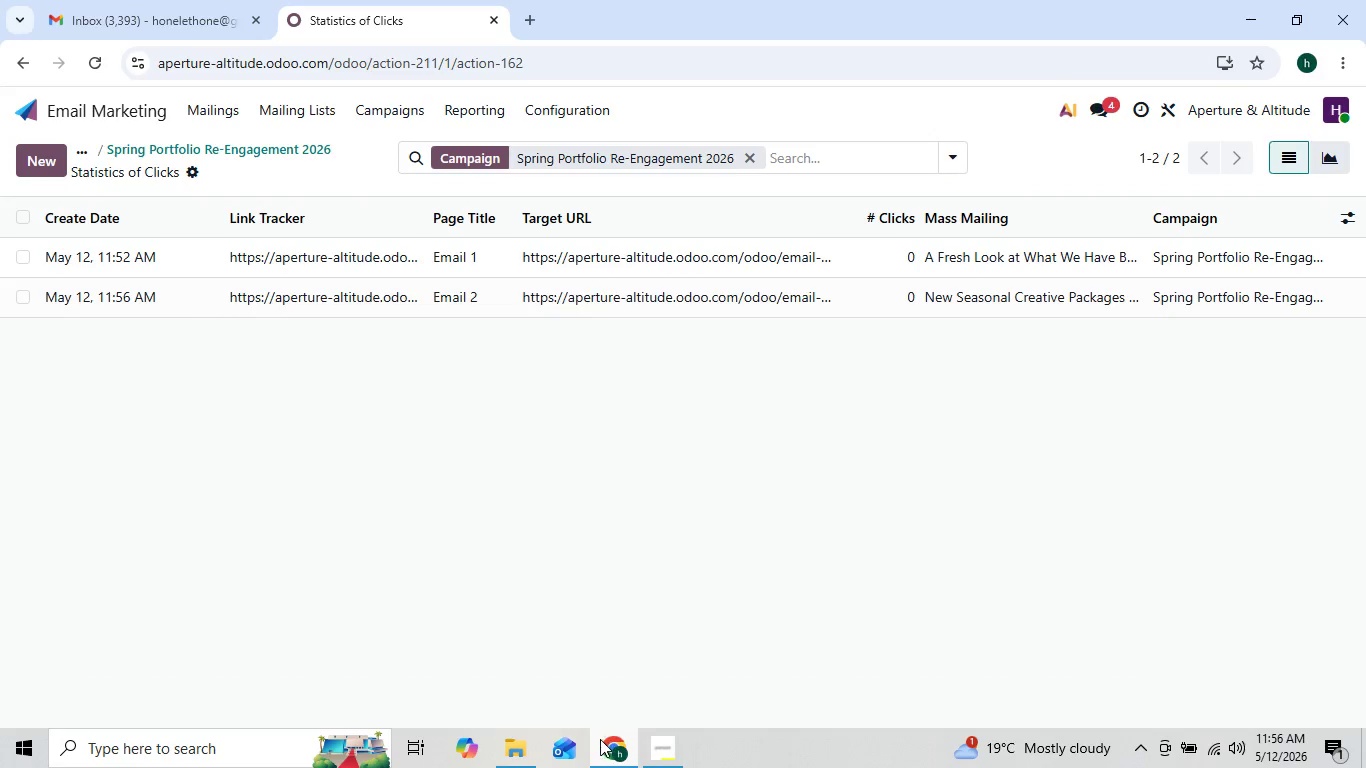 
left_click([578, 741])
 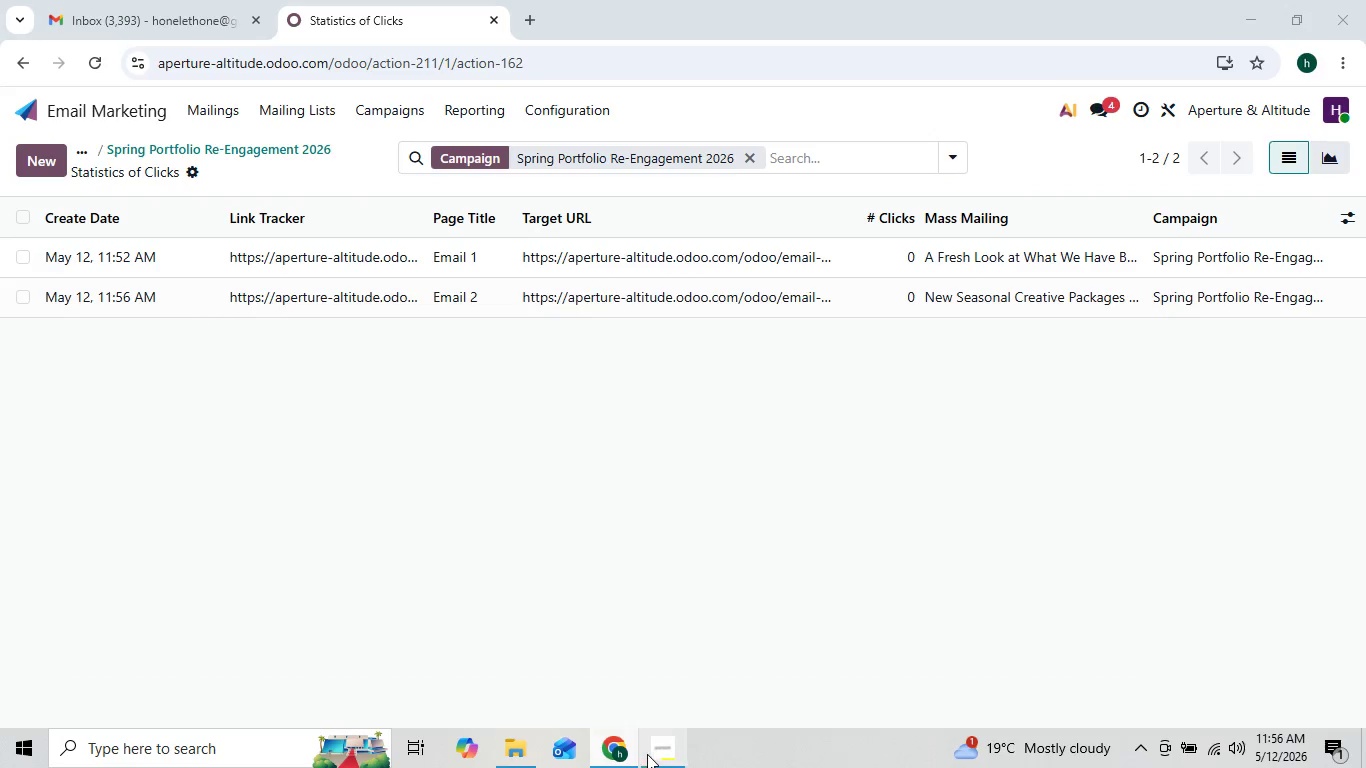 
left_click([649, 754])